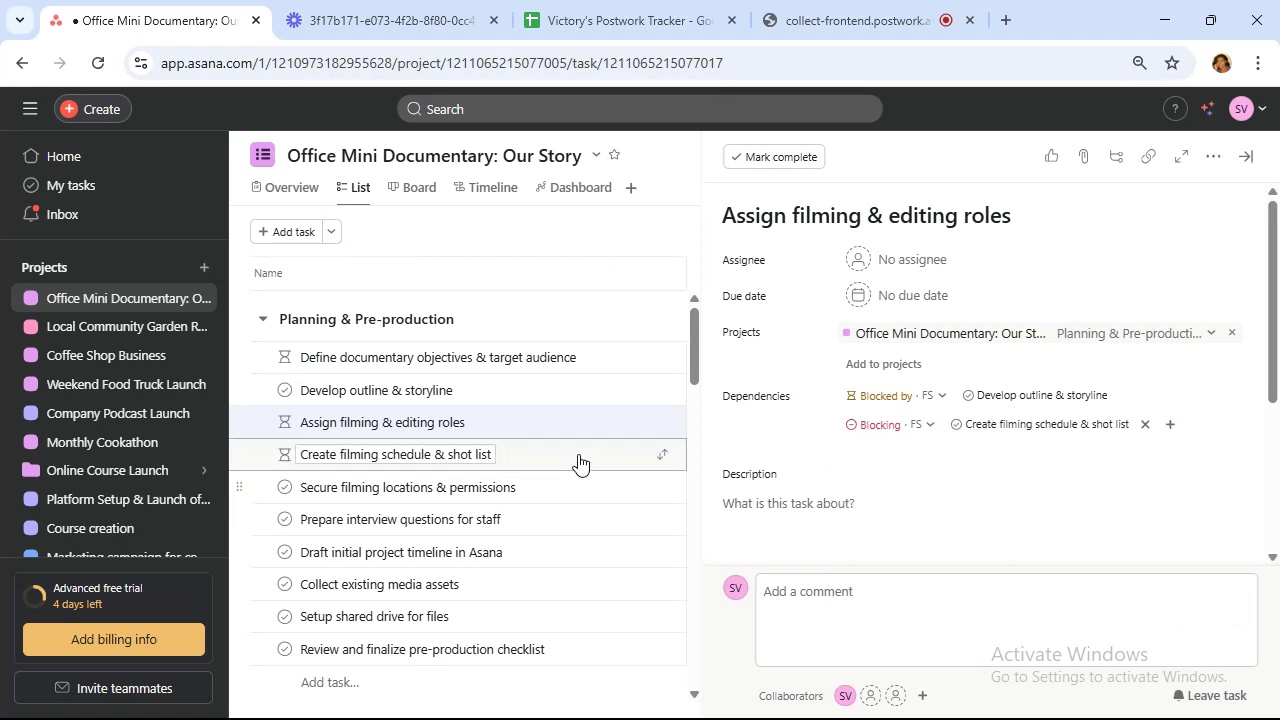 
left_click([581, 448])
 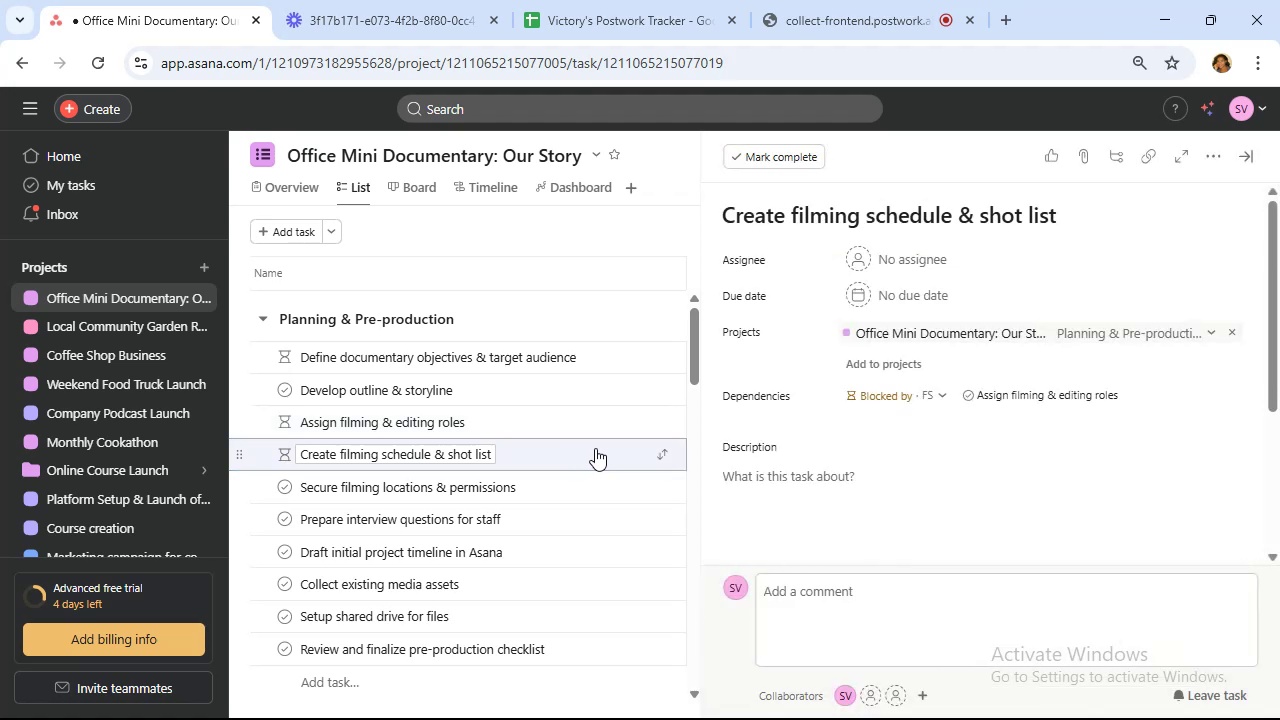 
wait(5.93)
 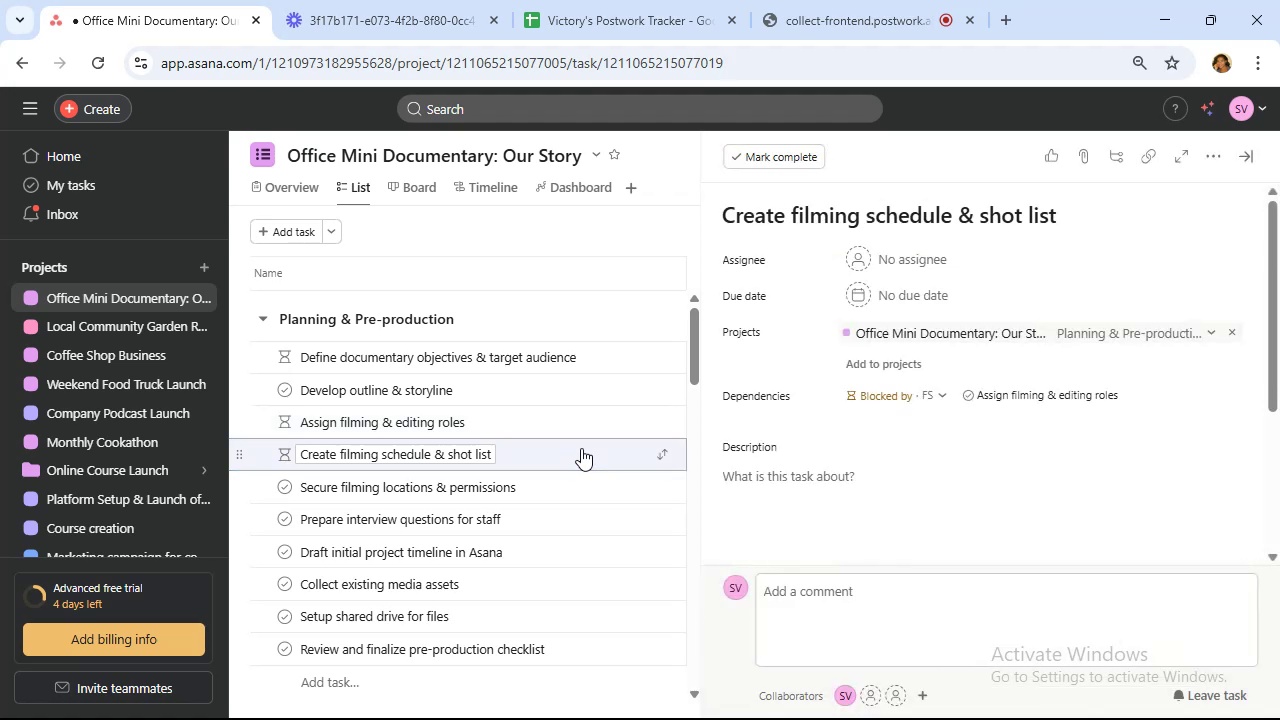 
left_click([1164, 395])
 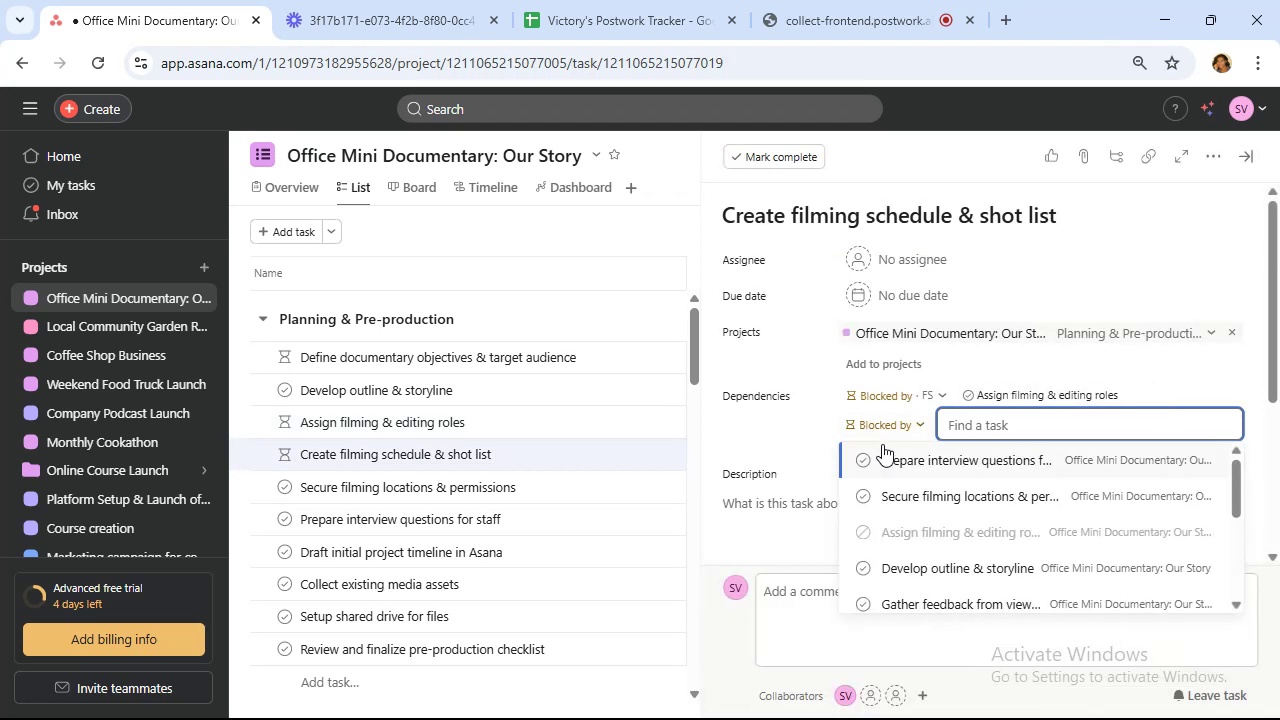 
left_click([882, 431])
 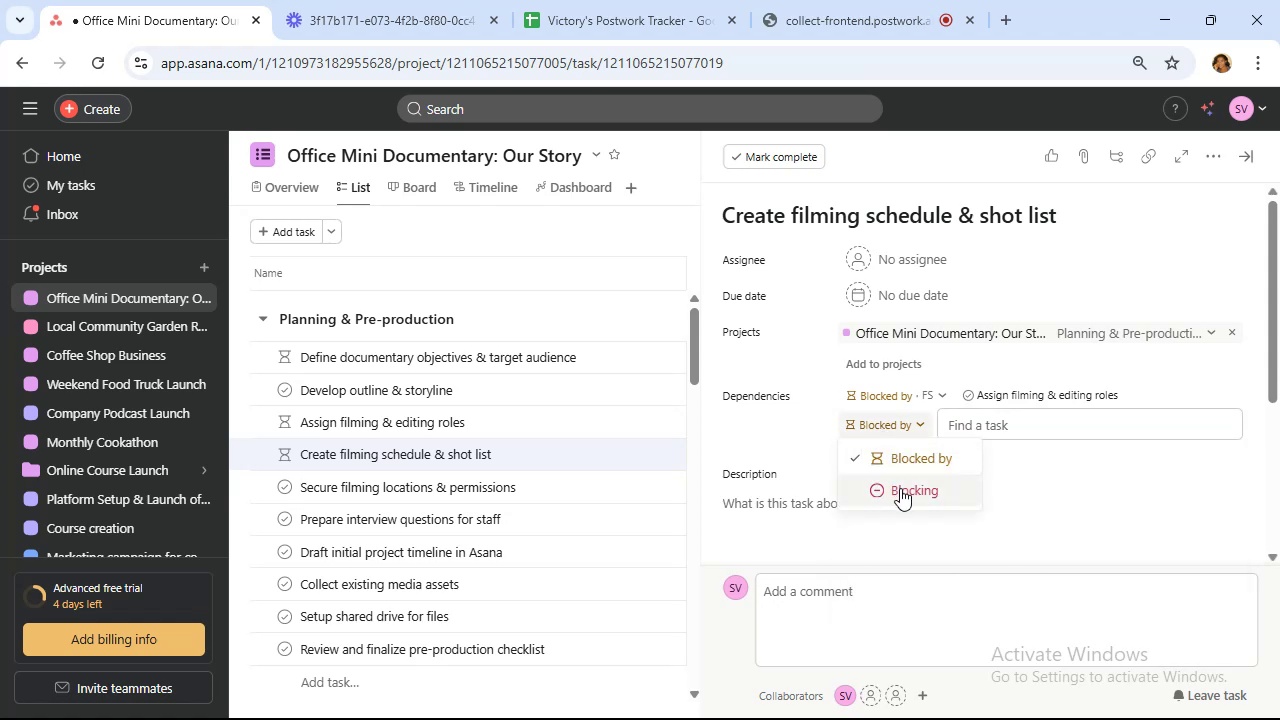 
left_click([901, 490])
 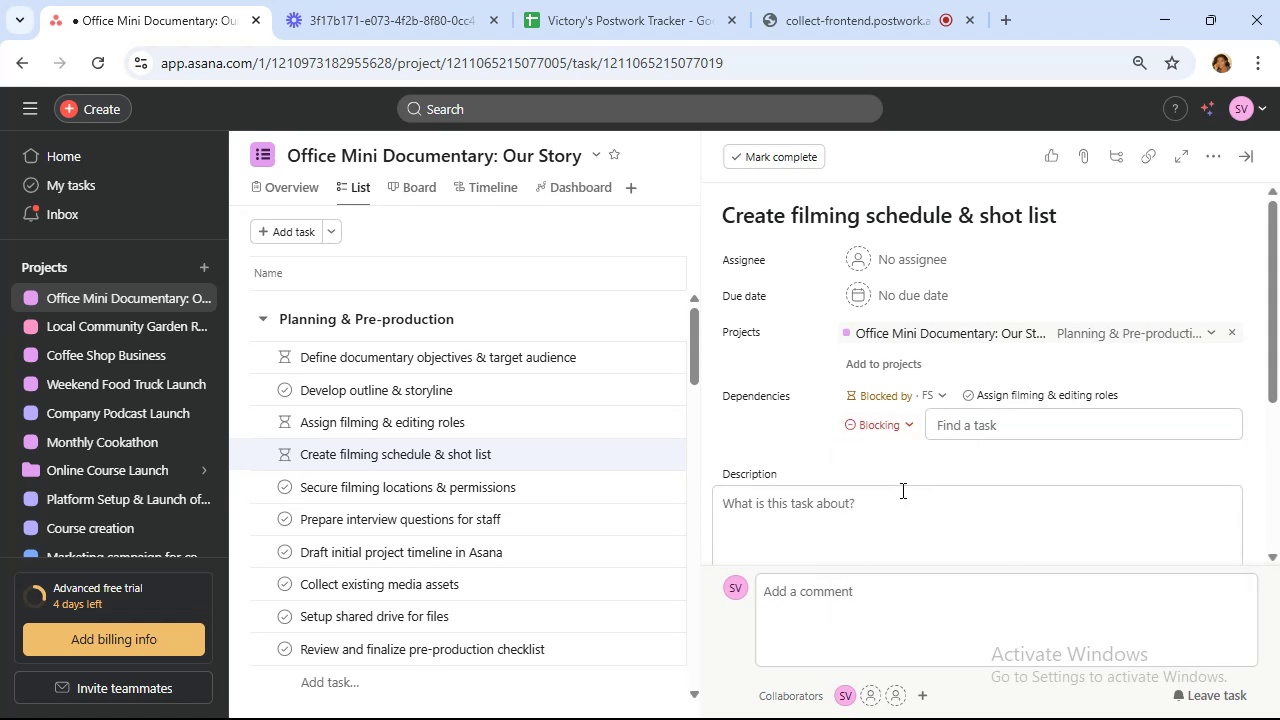 
left_click([991, 416])
 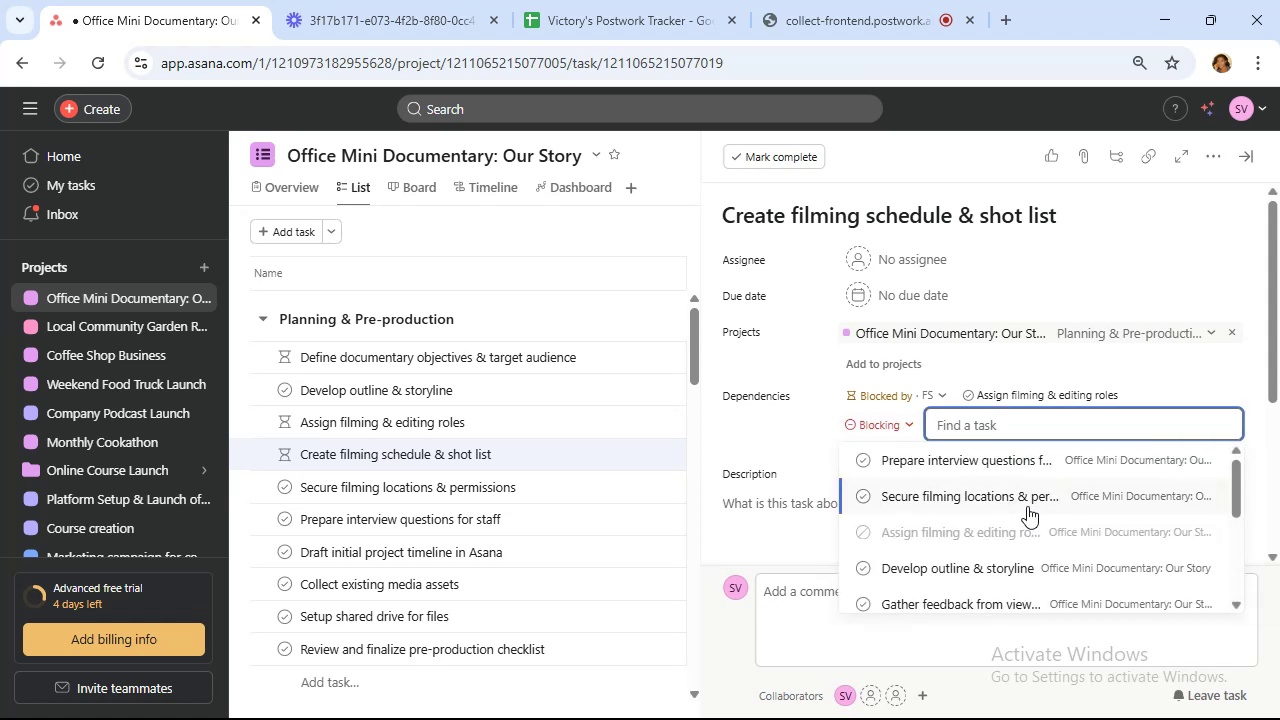 
wait(5.02)
 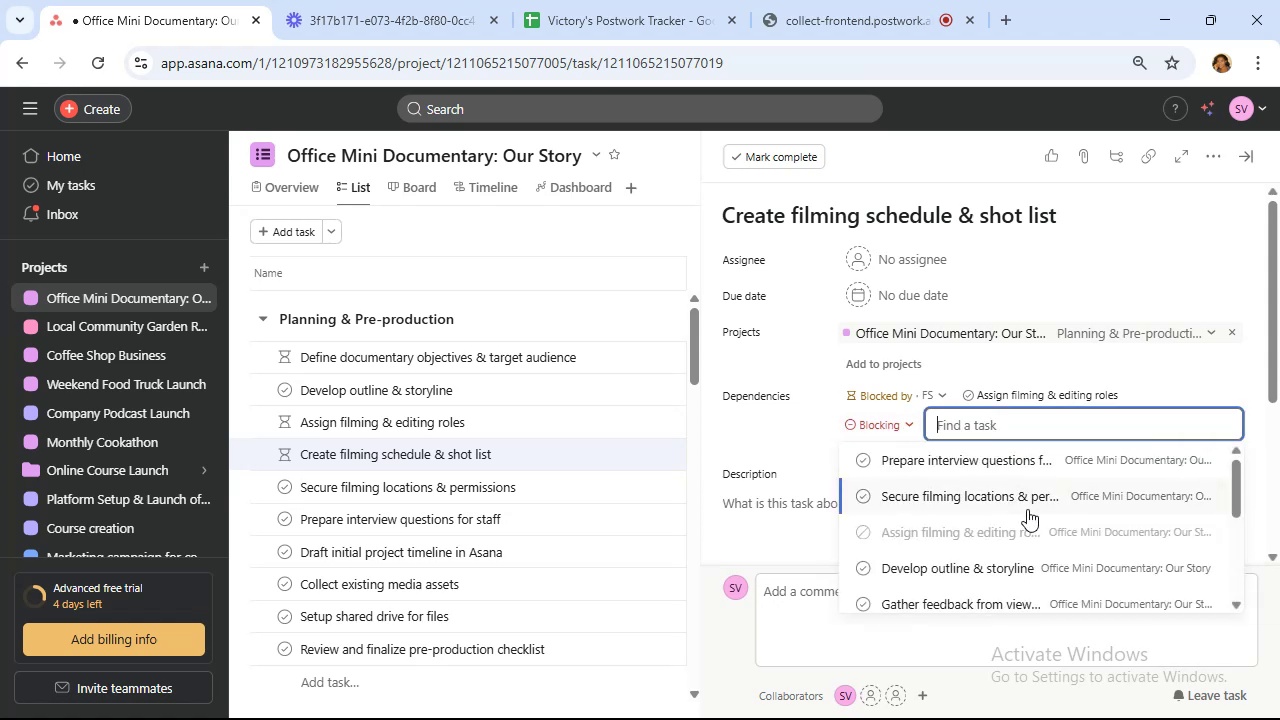 
left_click([1027, 506])
 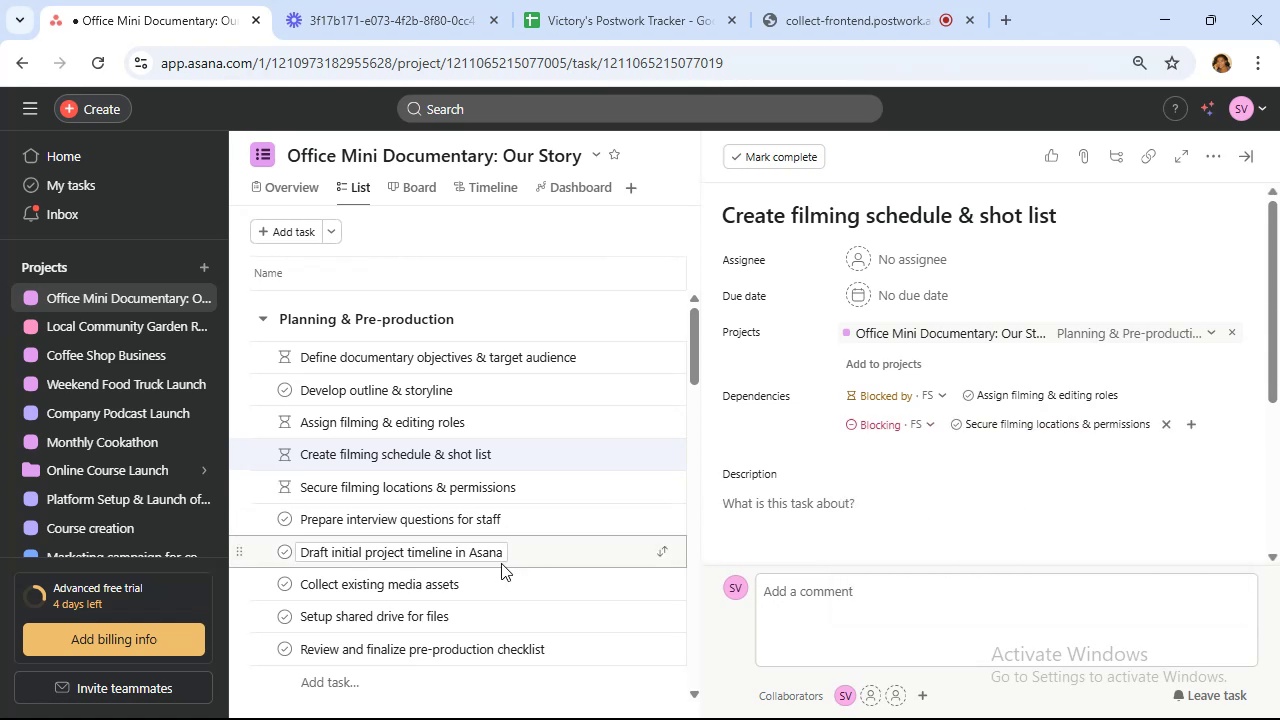 
scroll: coordinate [528, 491], scroll_direction: down, amount: 3.0
 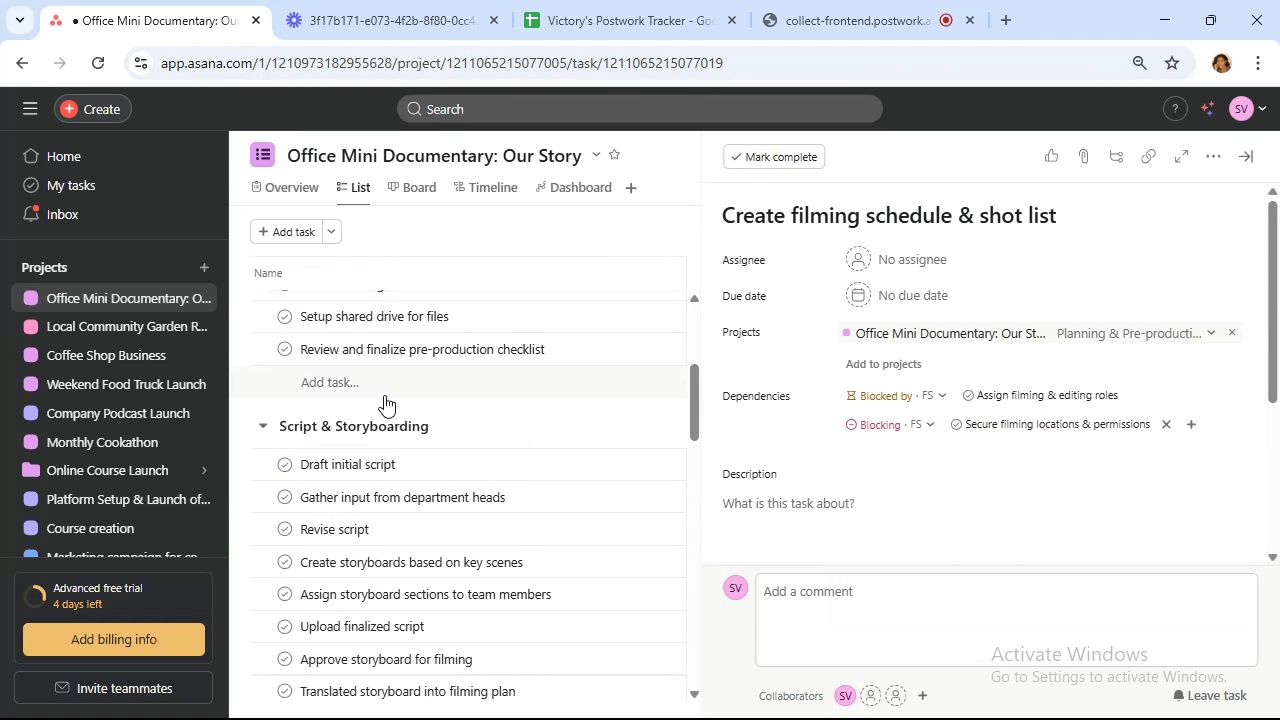 
left_click([386, 387])
 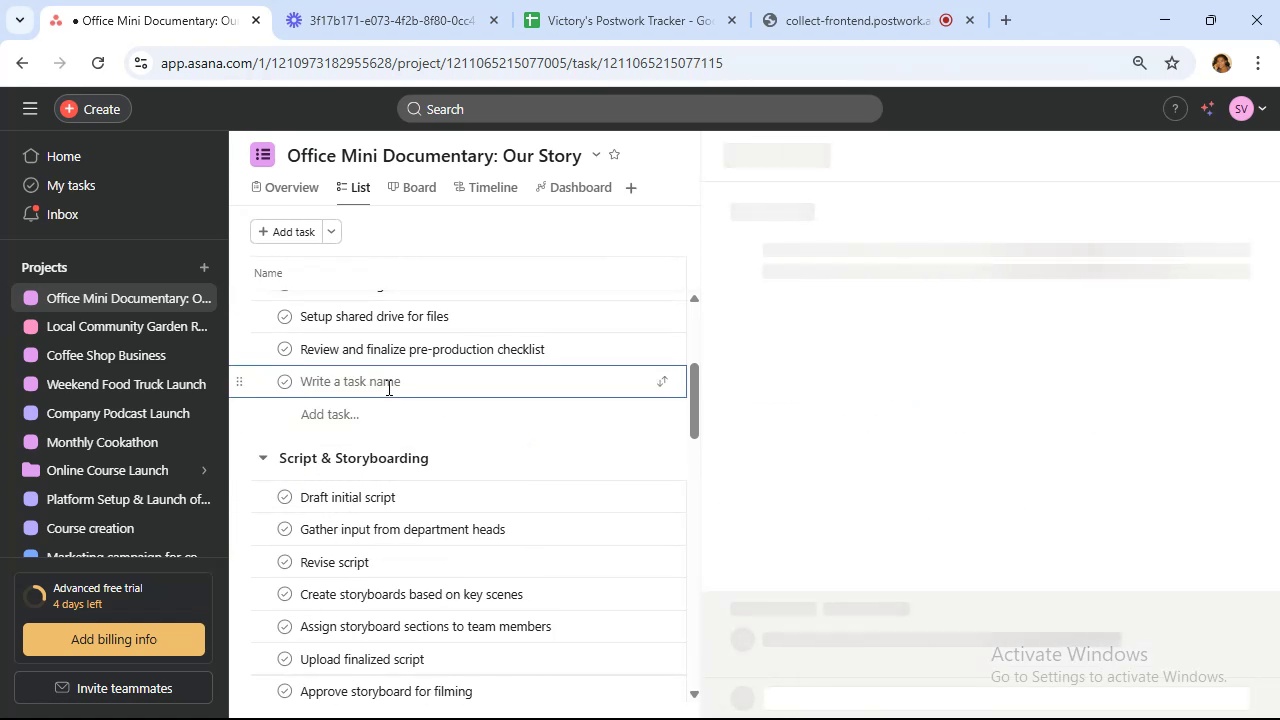 
type(Pre-prodution complete)
 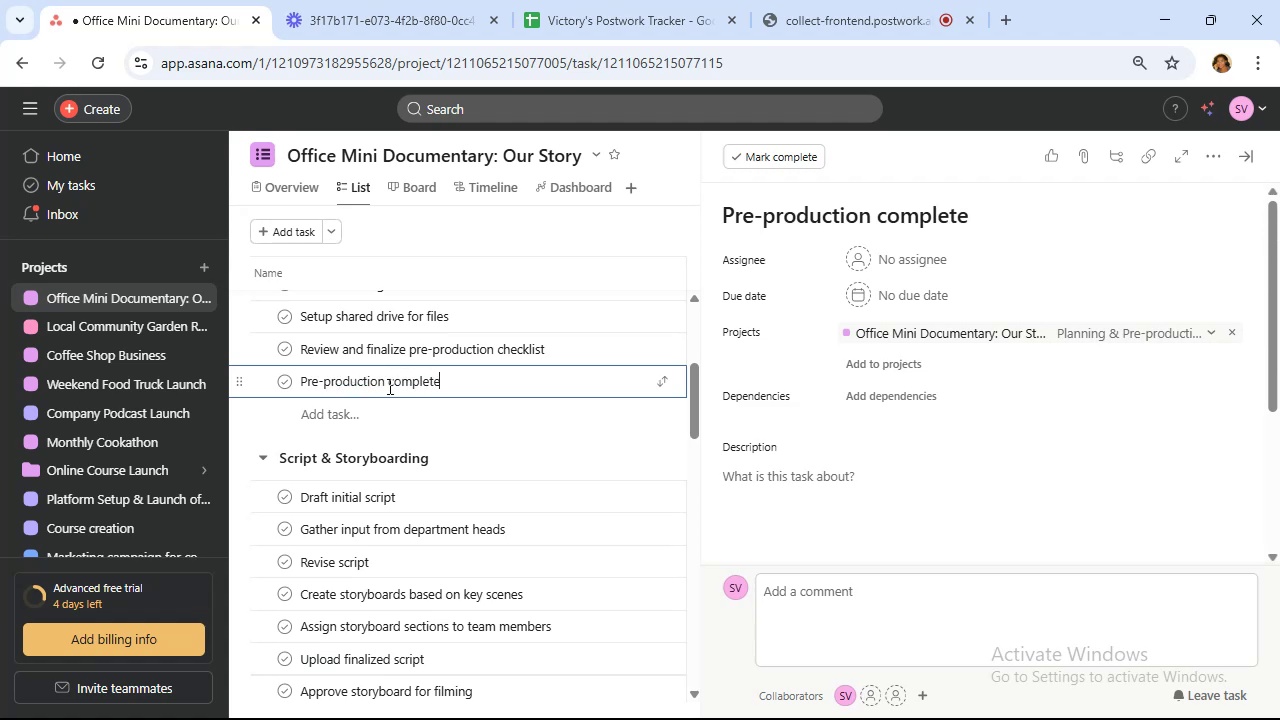 
mouse_move([1199, 170])
 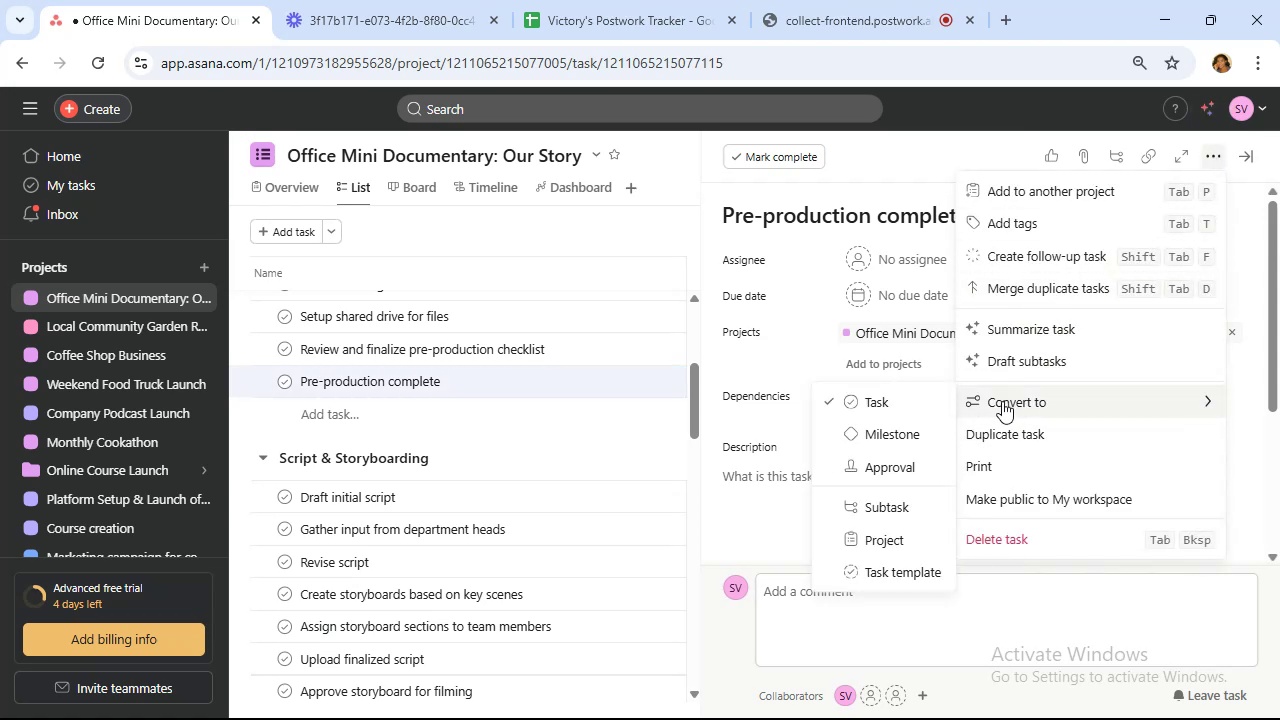 
wait(7.79)
 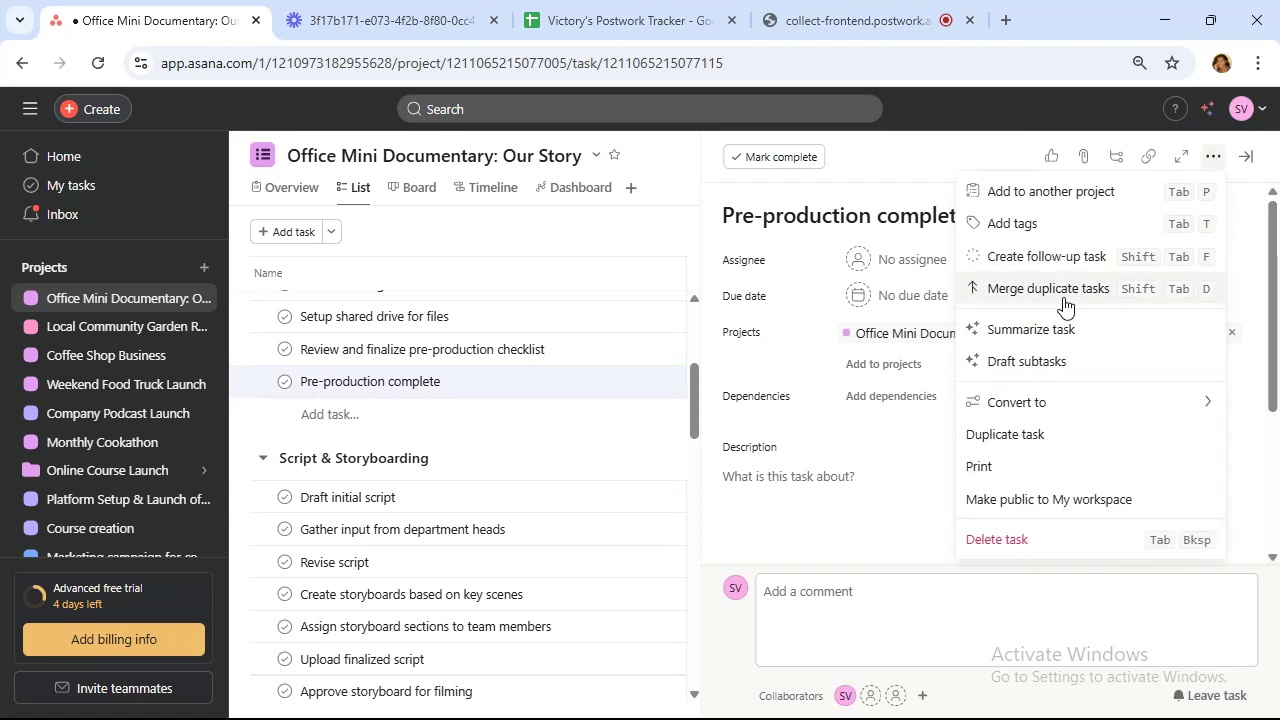 
left_click([910, 440])
 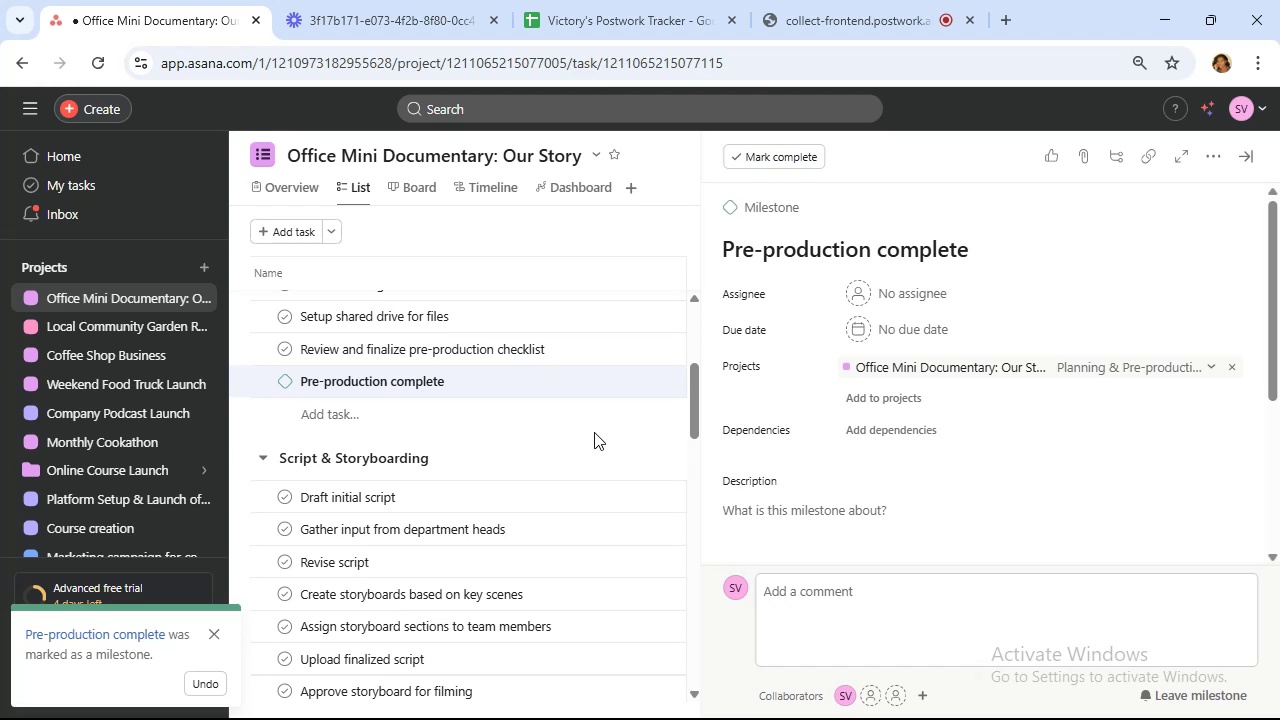 
wait(6.22)
 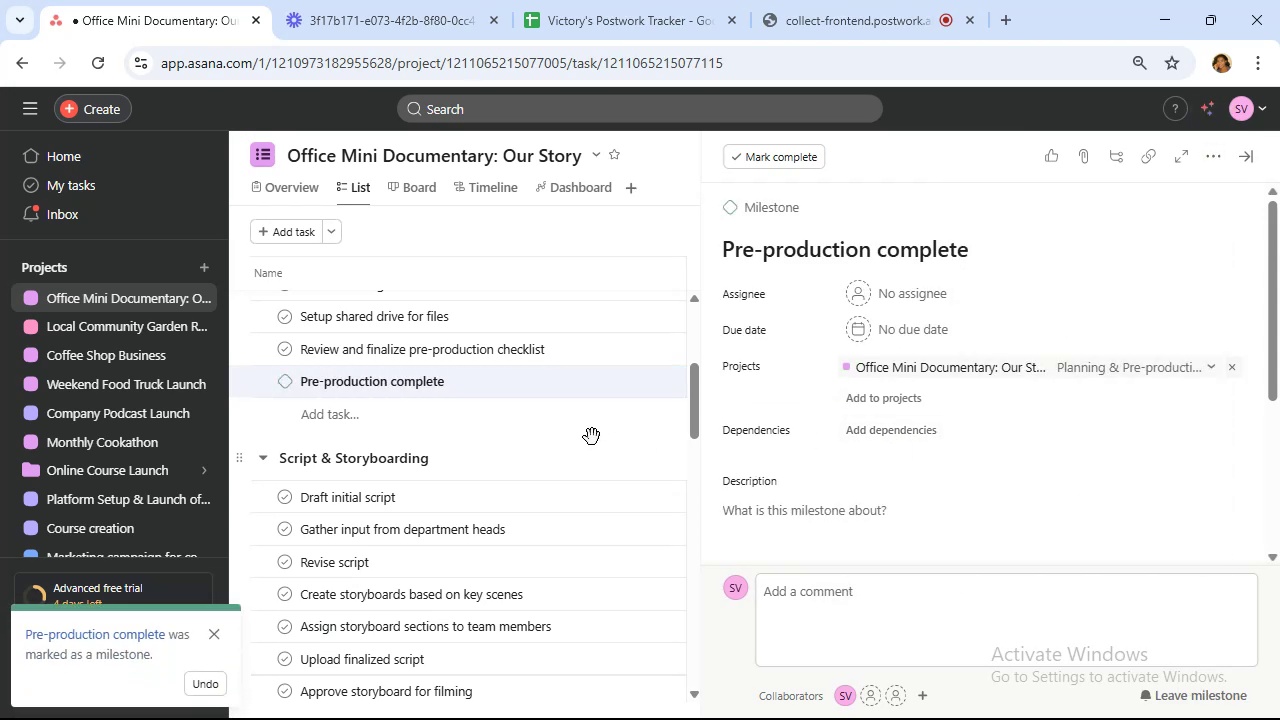 
left_click([577, 503])
 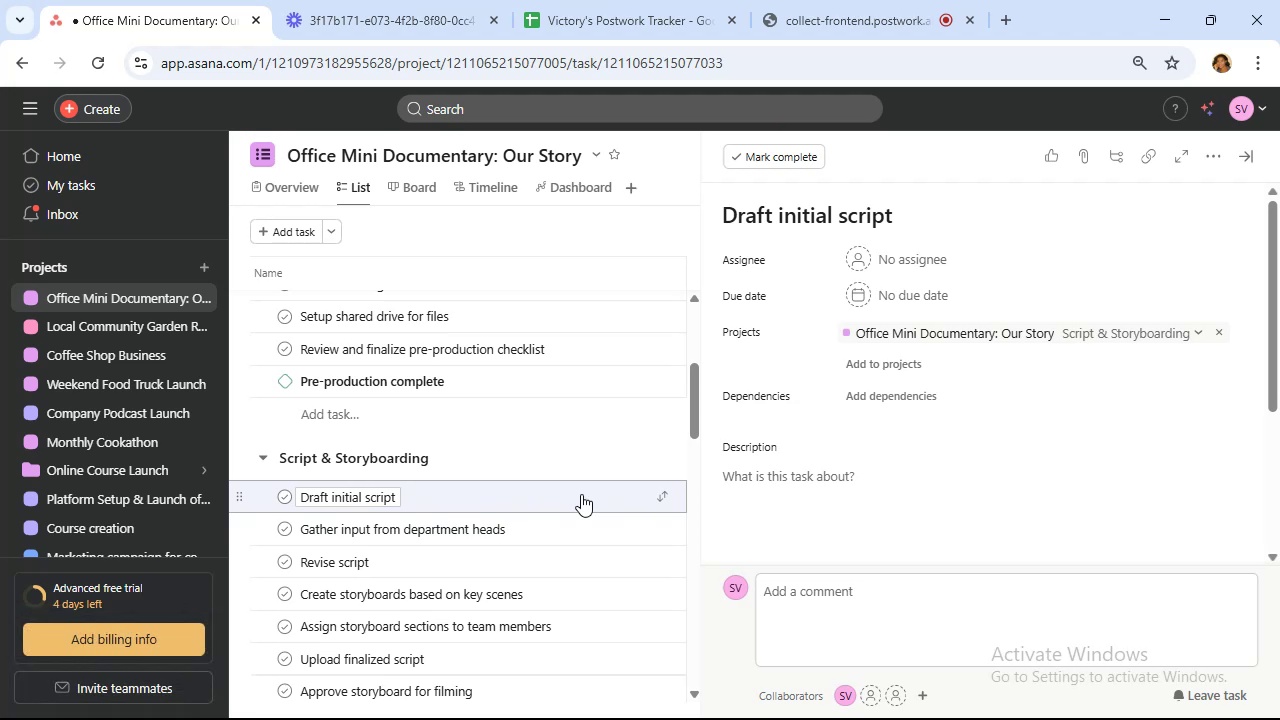 
wait(11.3)
 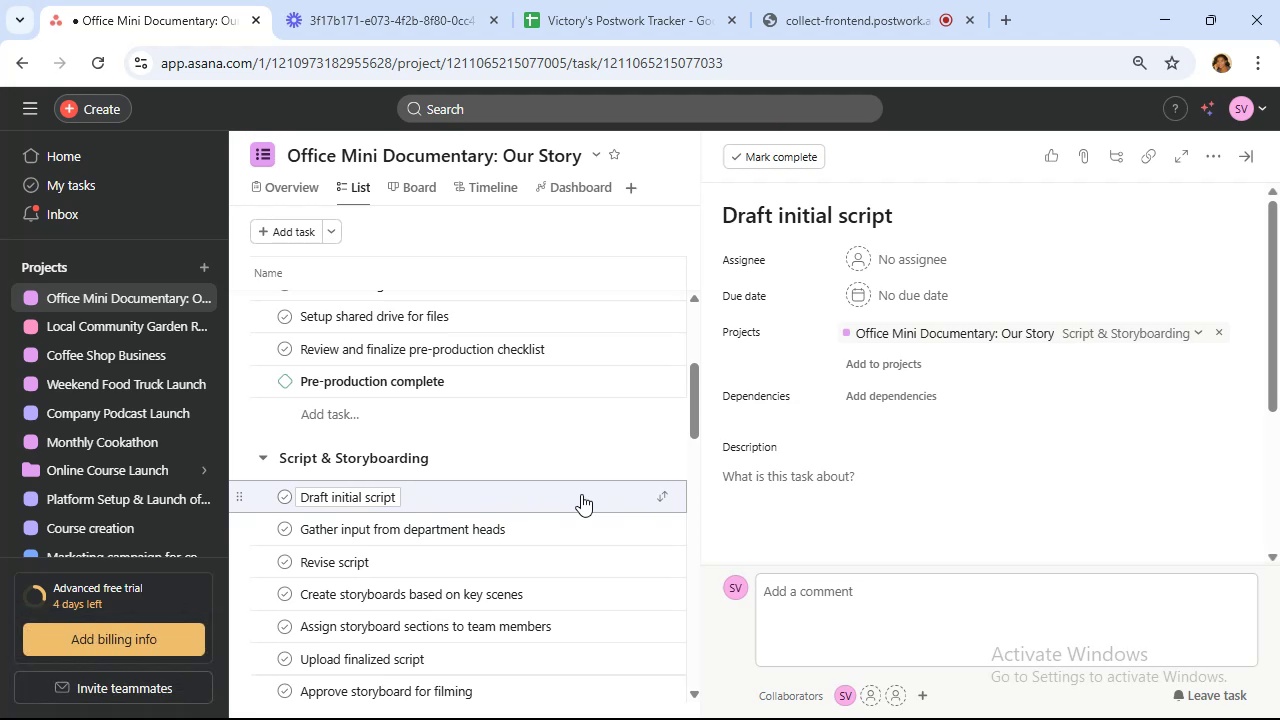 
left_click([594, 535])
 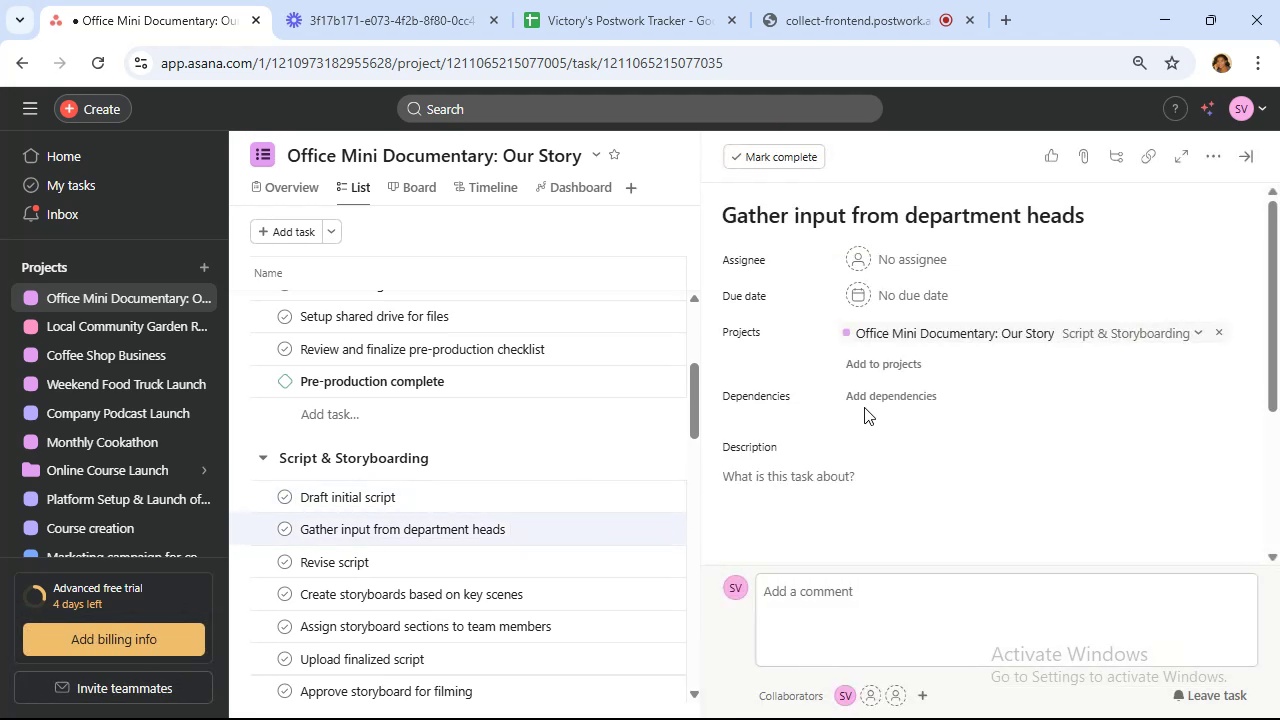 
left_click([869, 396])
 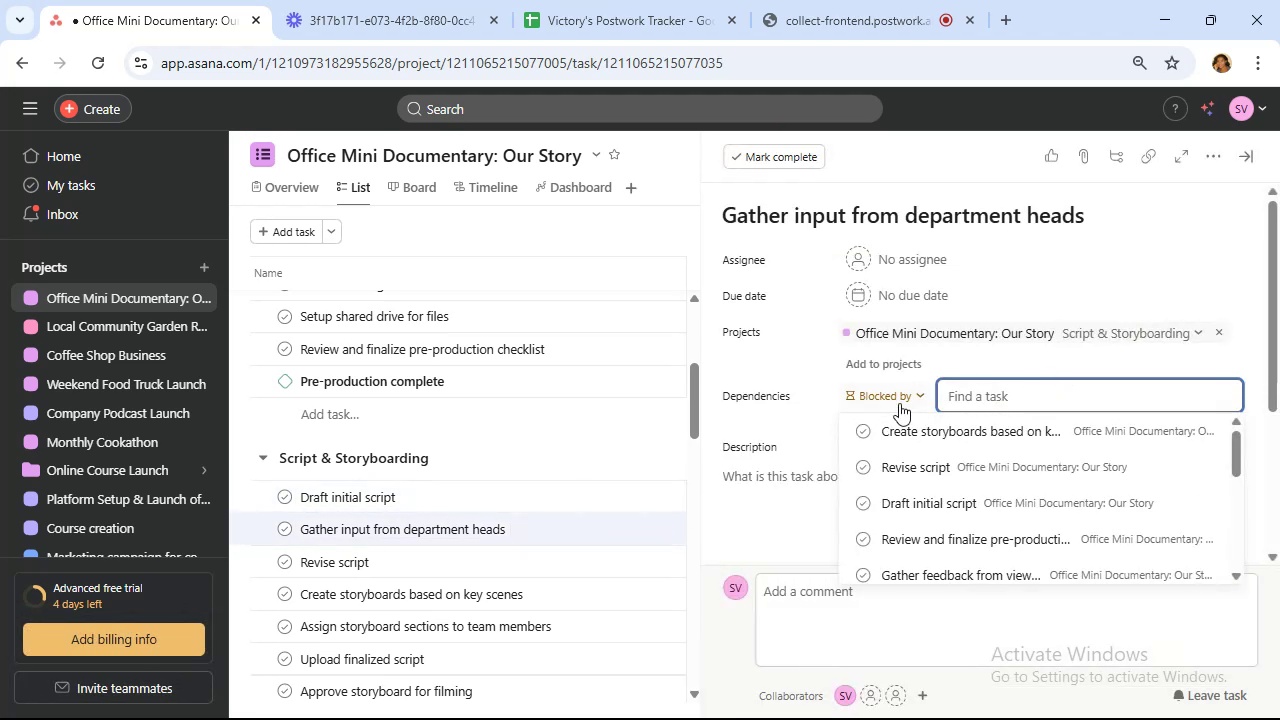 
left_click([899, 403])
 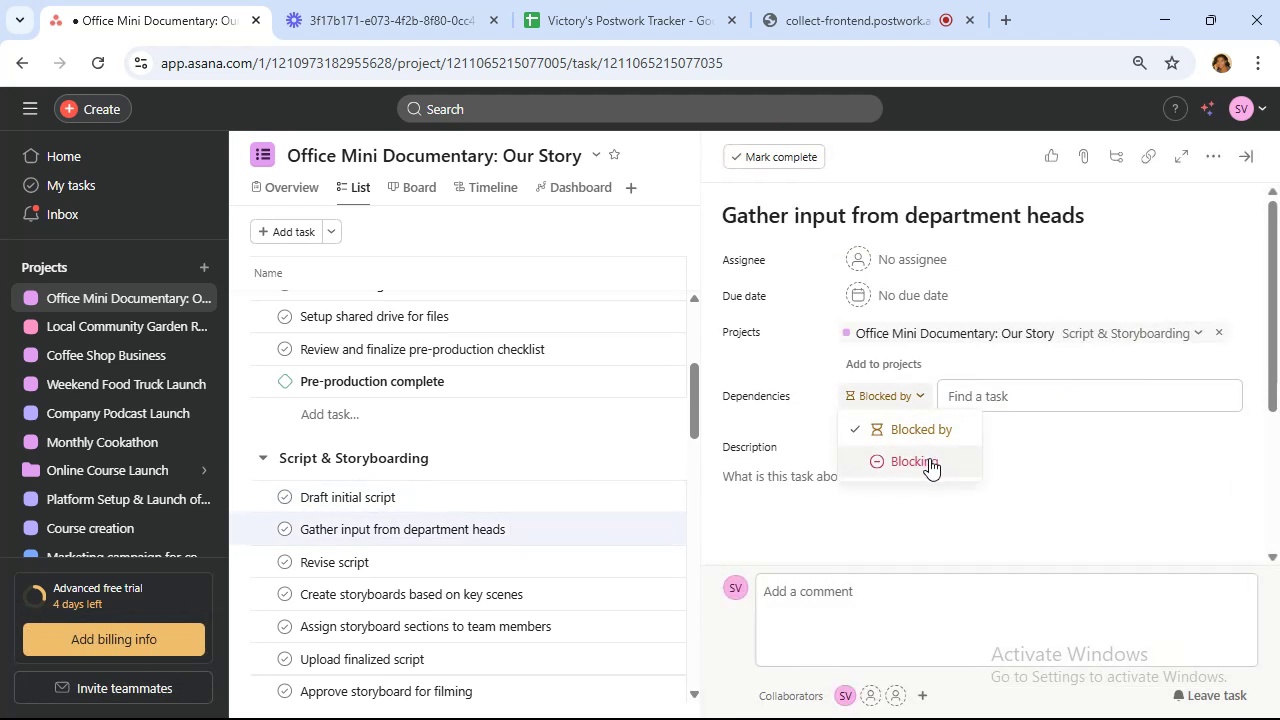 
left_click([929, 459])
 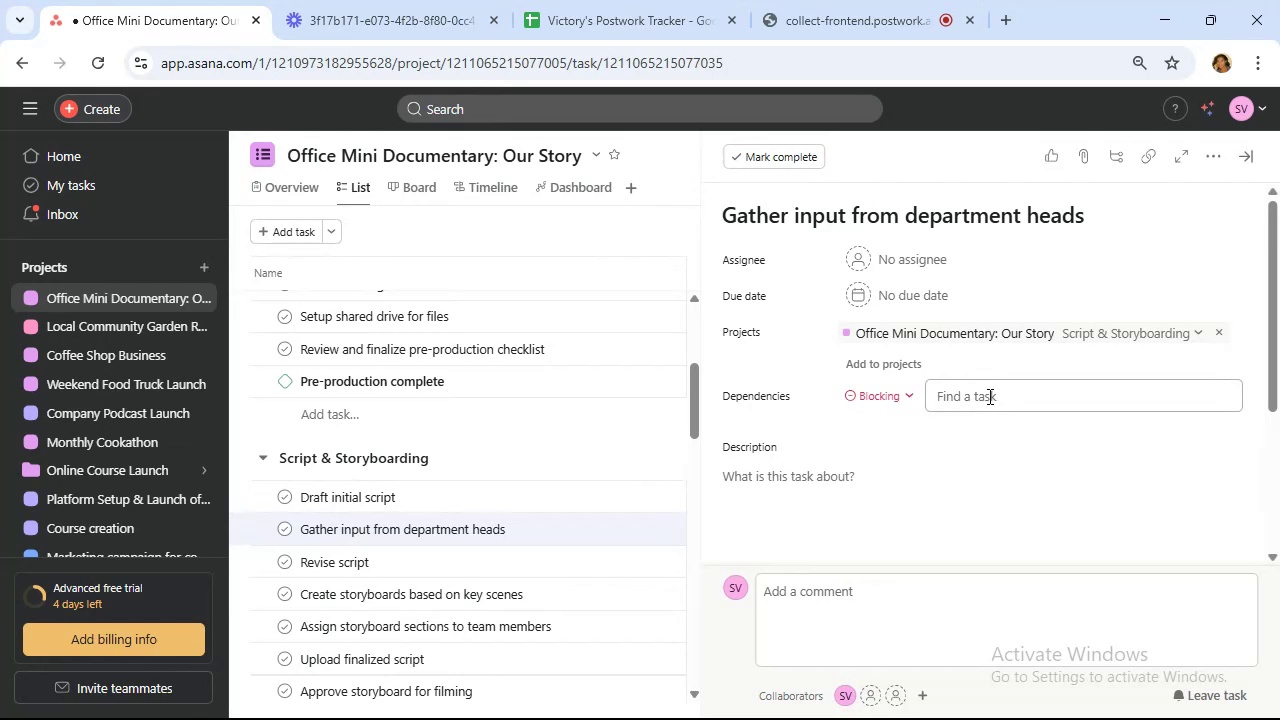 
left_click([988, 396])
 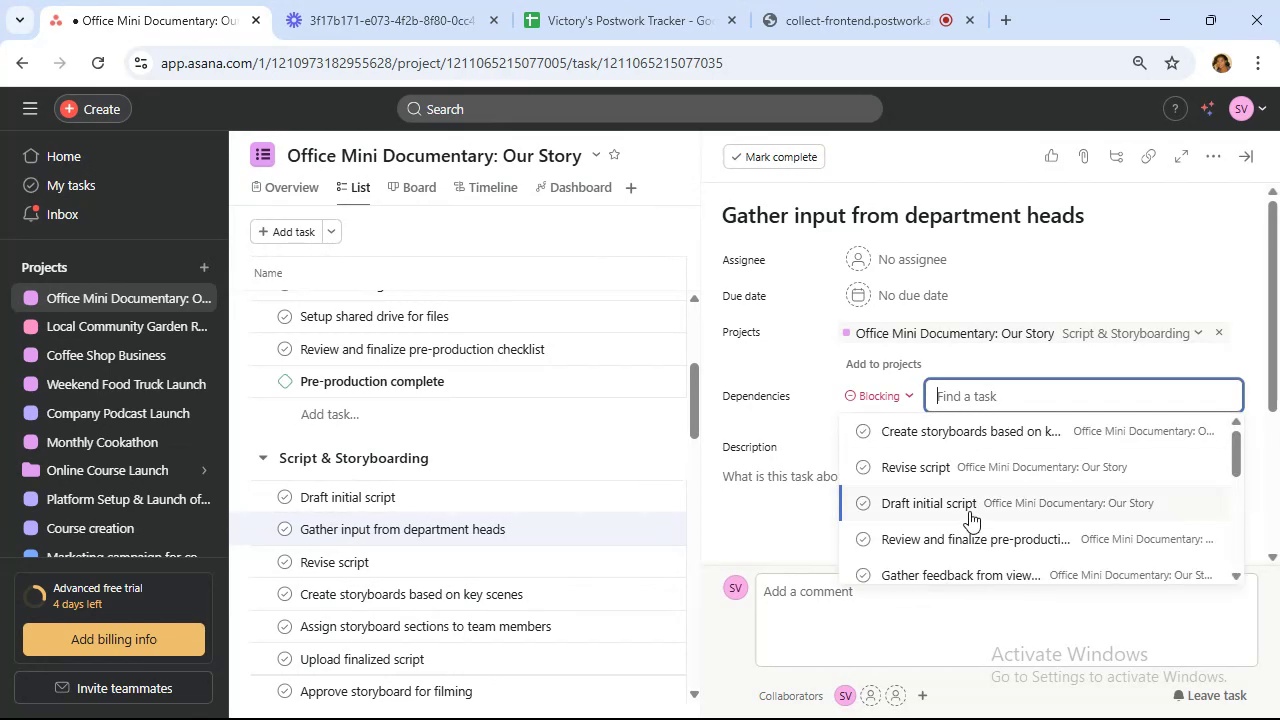 
left_click([967, 511])
 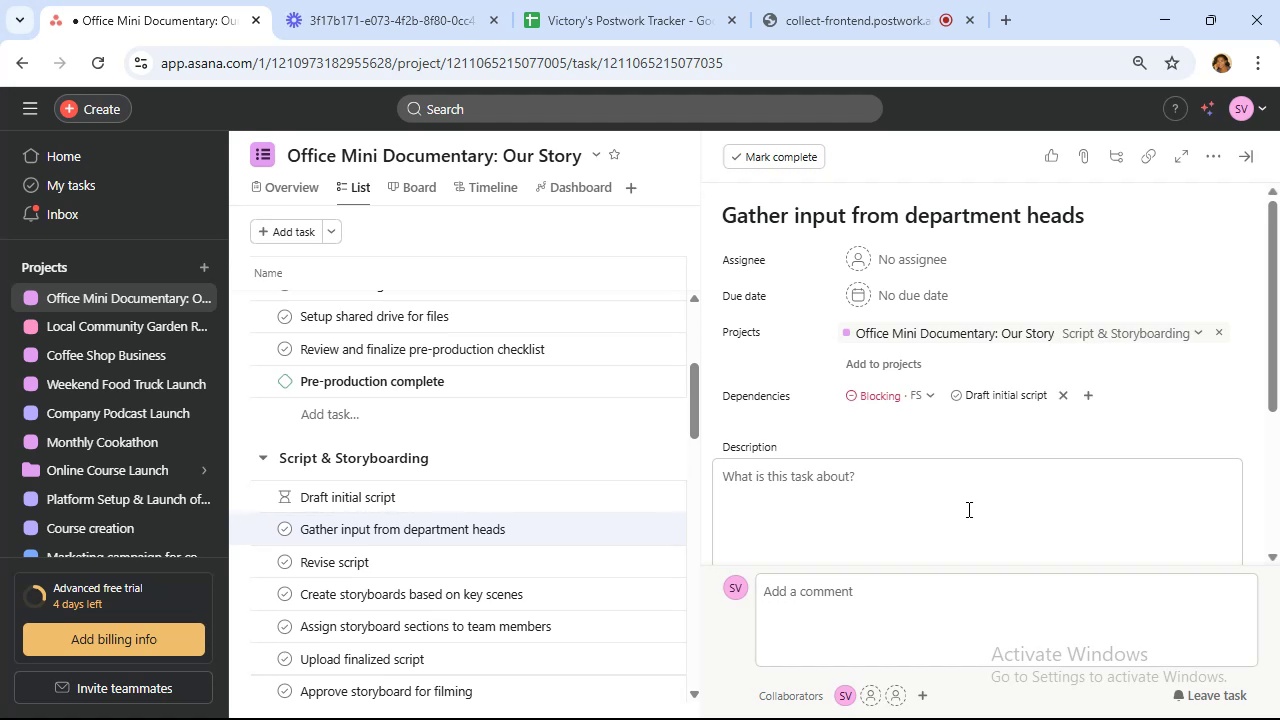 
wait(17.48)
 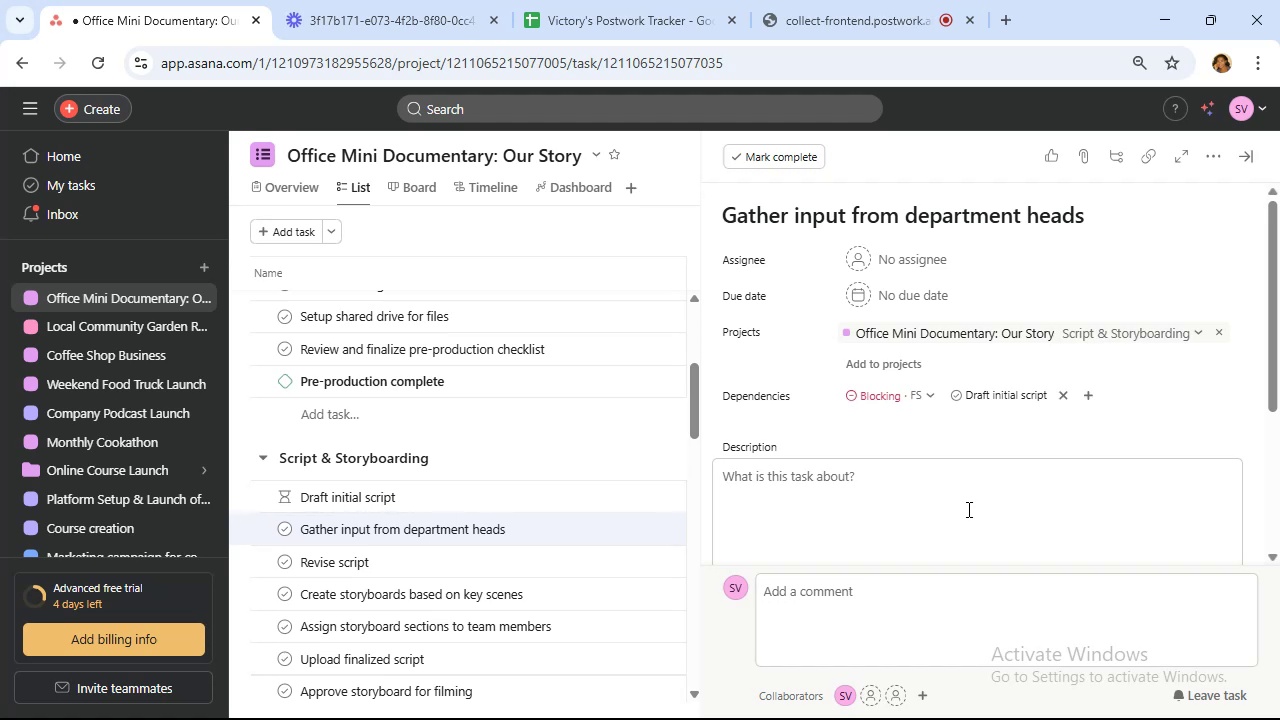 
mouse_move([538, 508])
 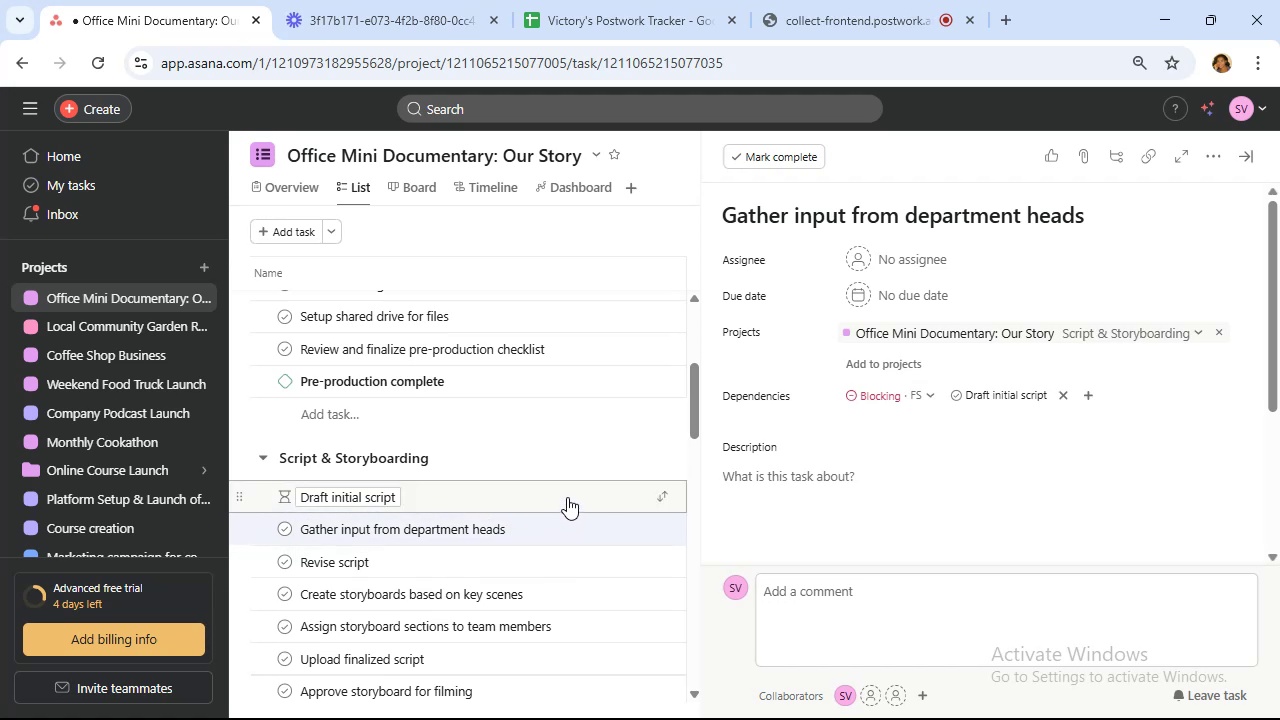 
left_click([593, 530])
 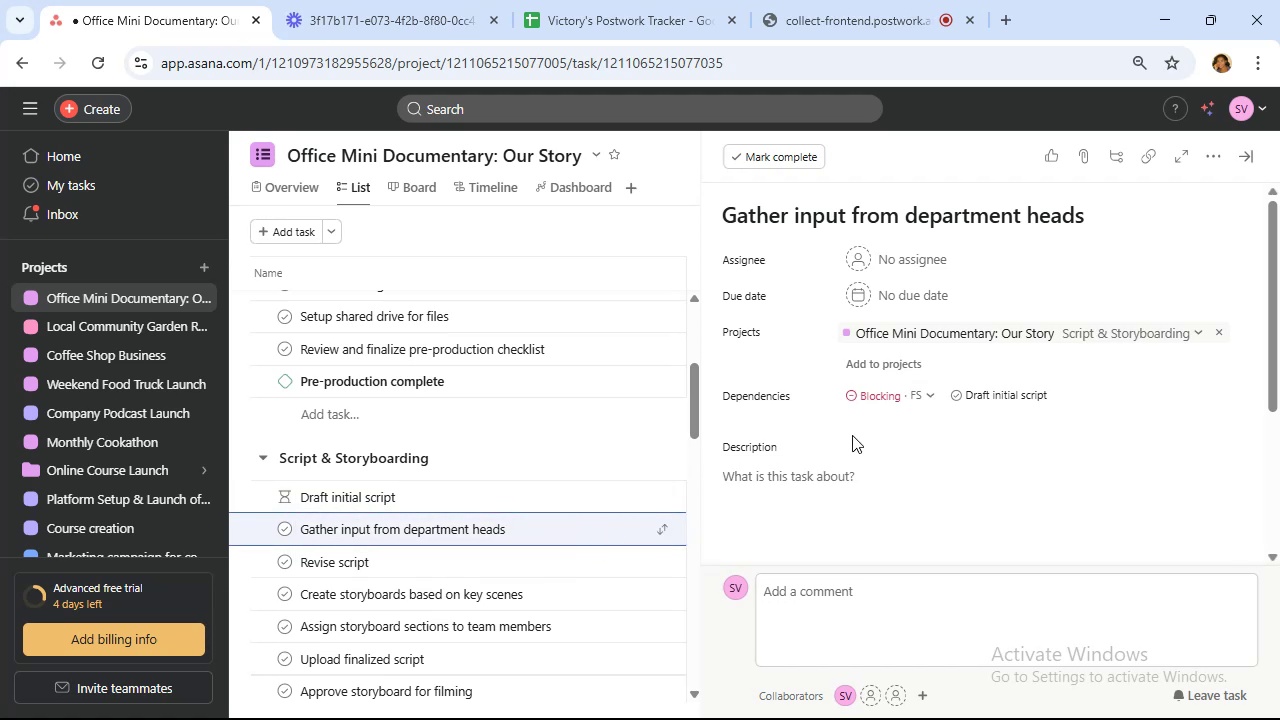 
left_click([582, 559])
 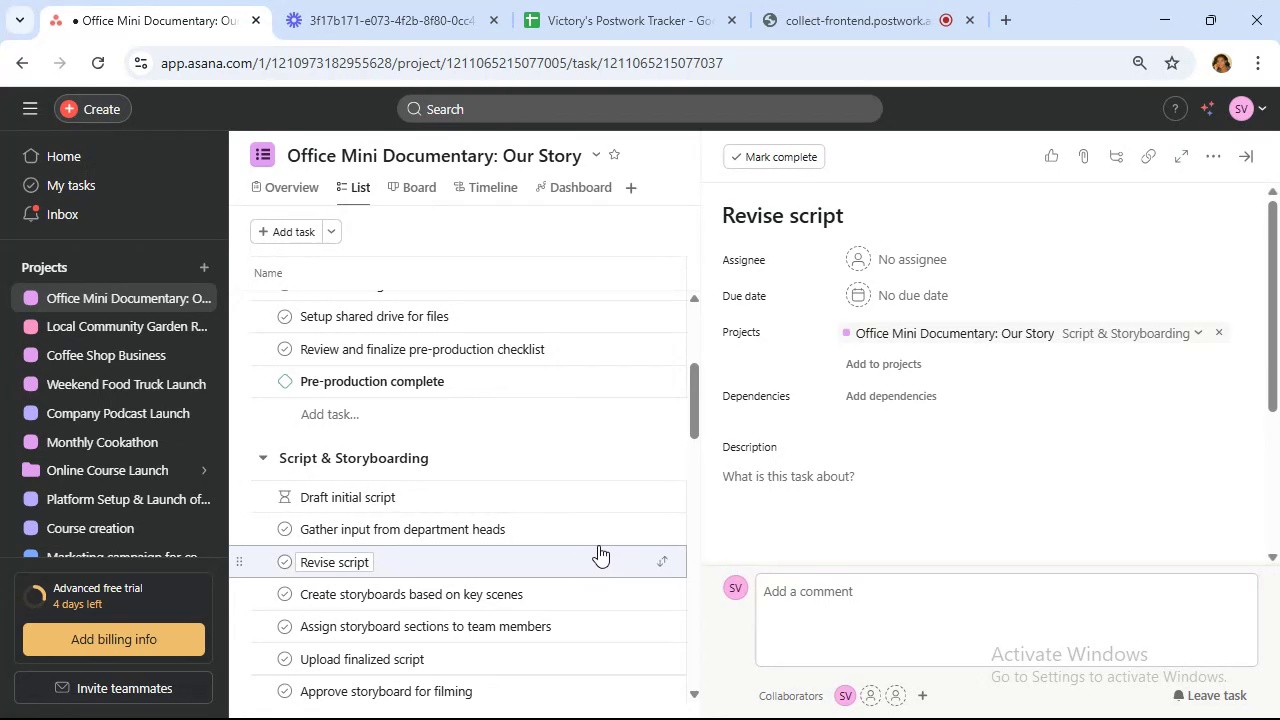 
wait(7.11)
 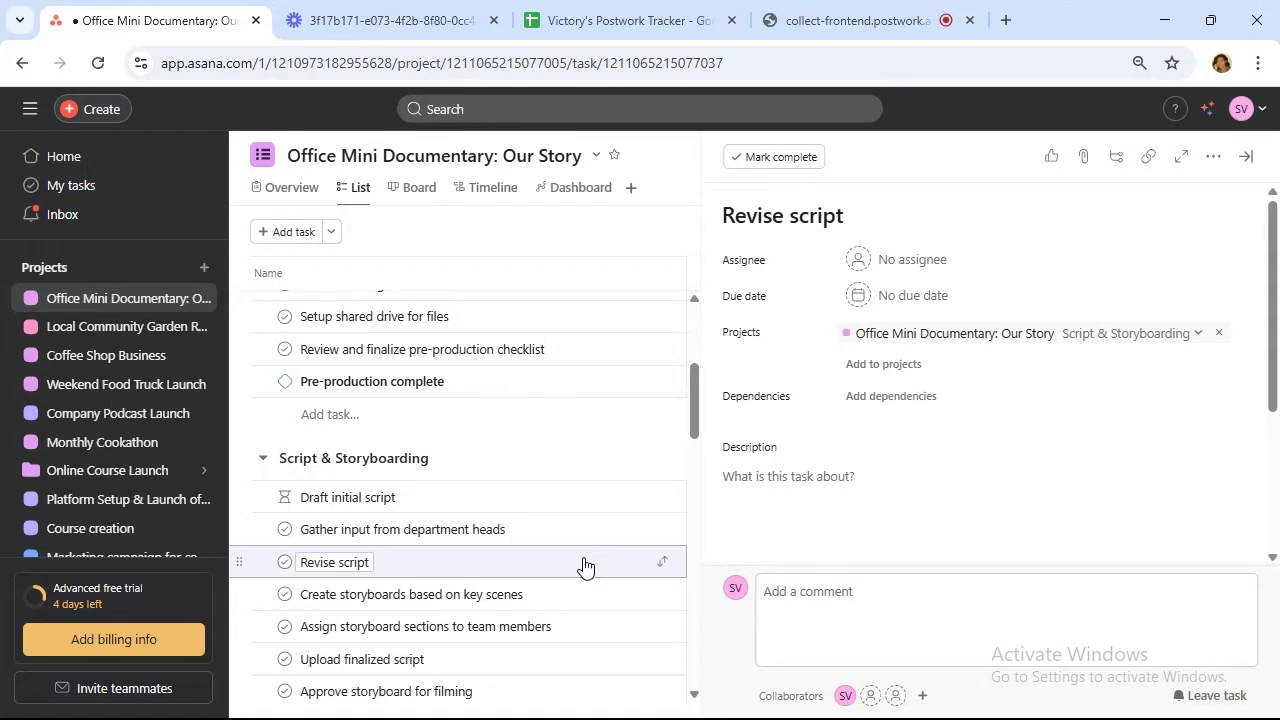 
left_click([896, 392])
 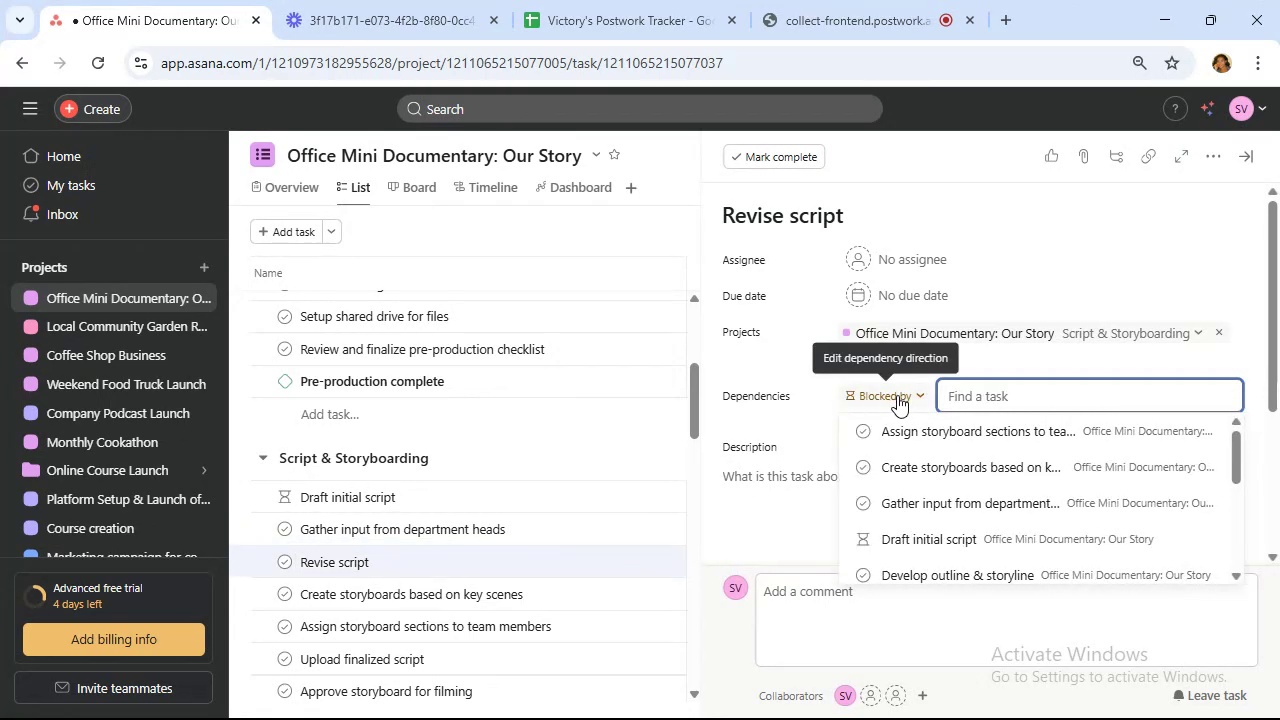 
left_click([897, 395])
 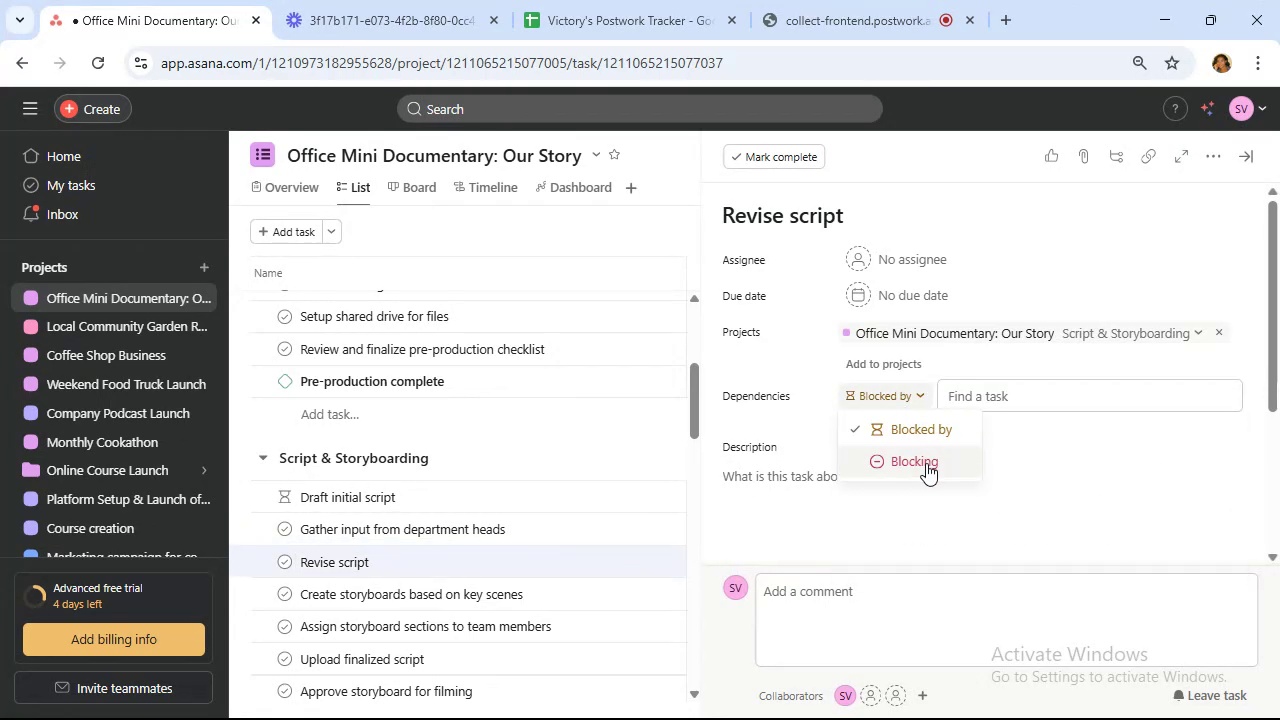 
left_click([927, 464])
 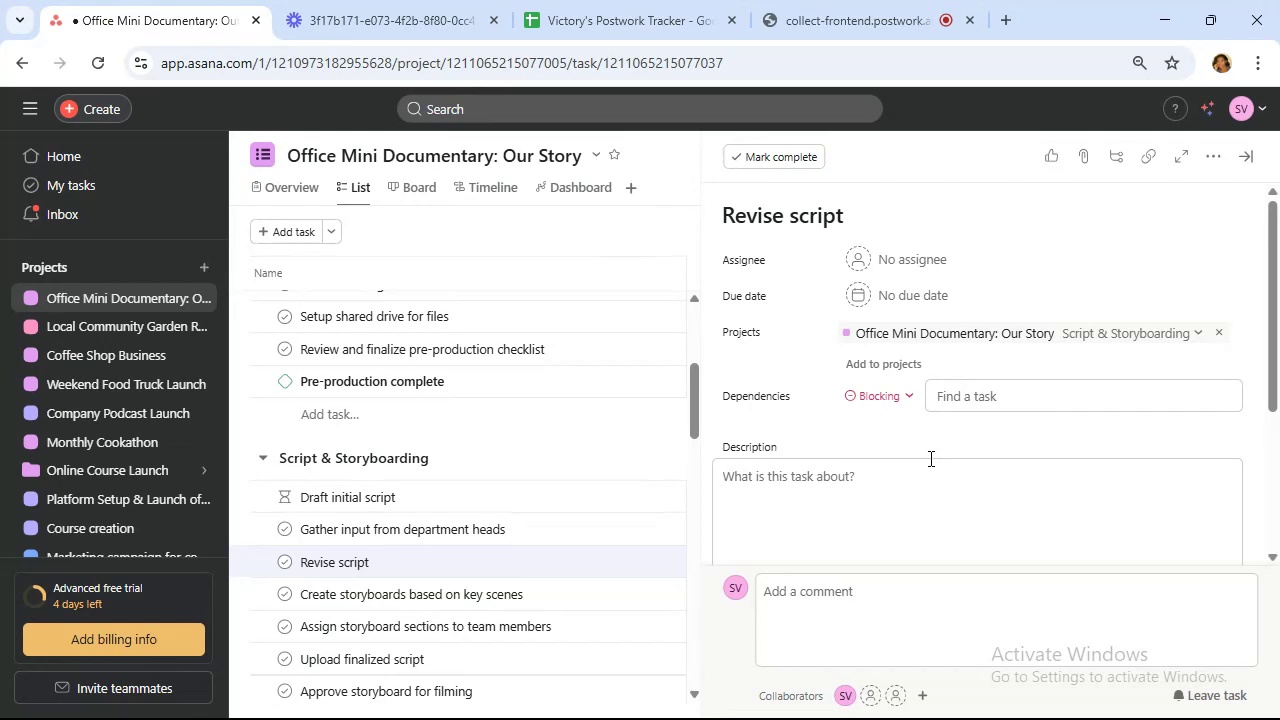 
wait(5.95)
 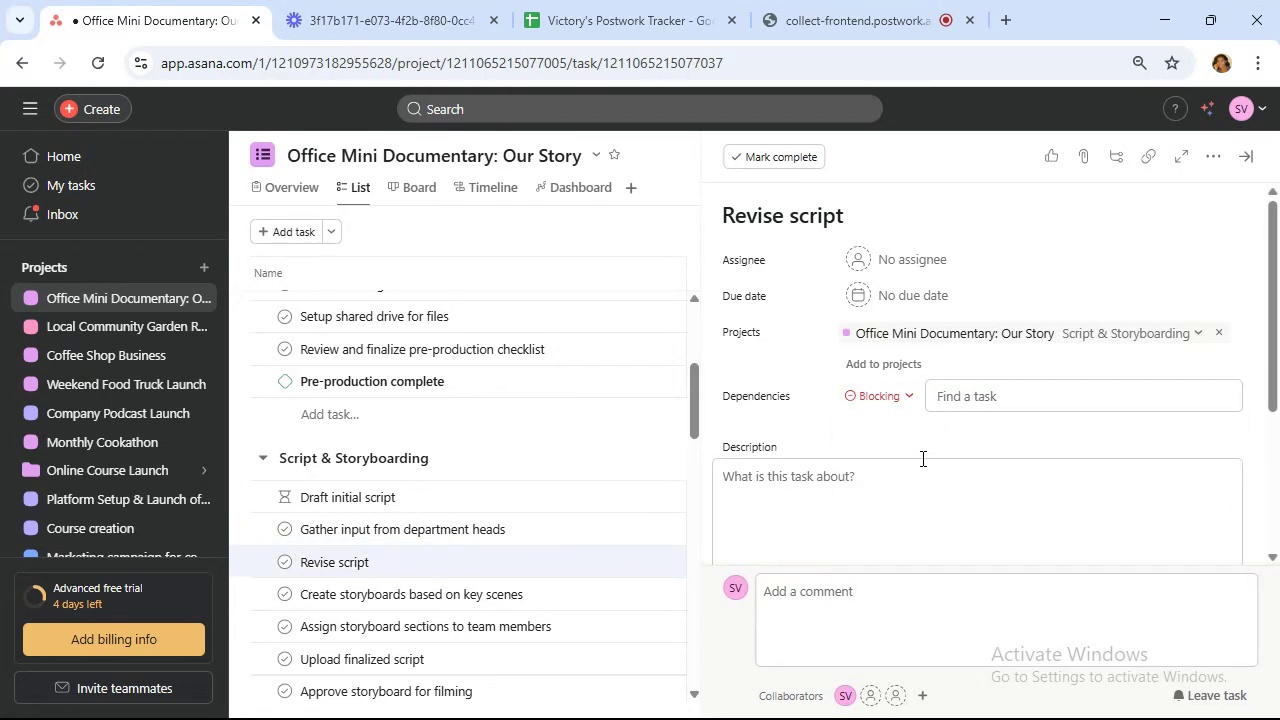 
left_click([1069, 406])
 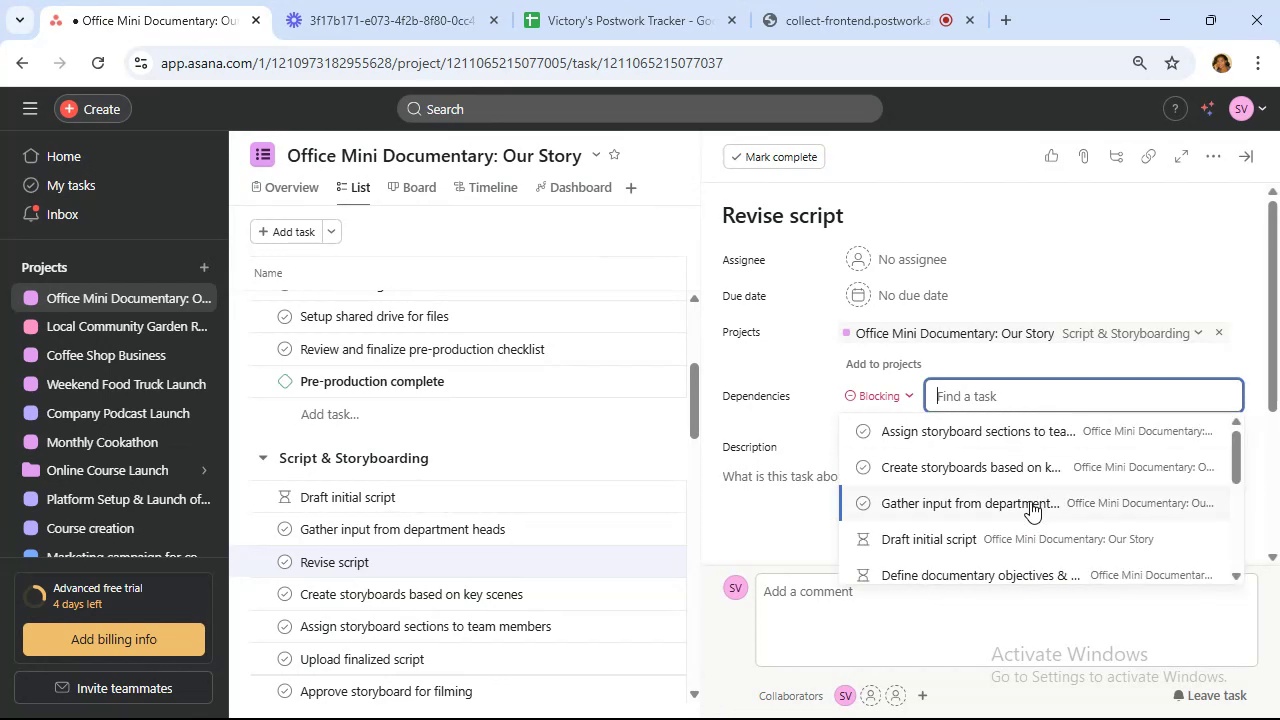 
wait(7.59)
 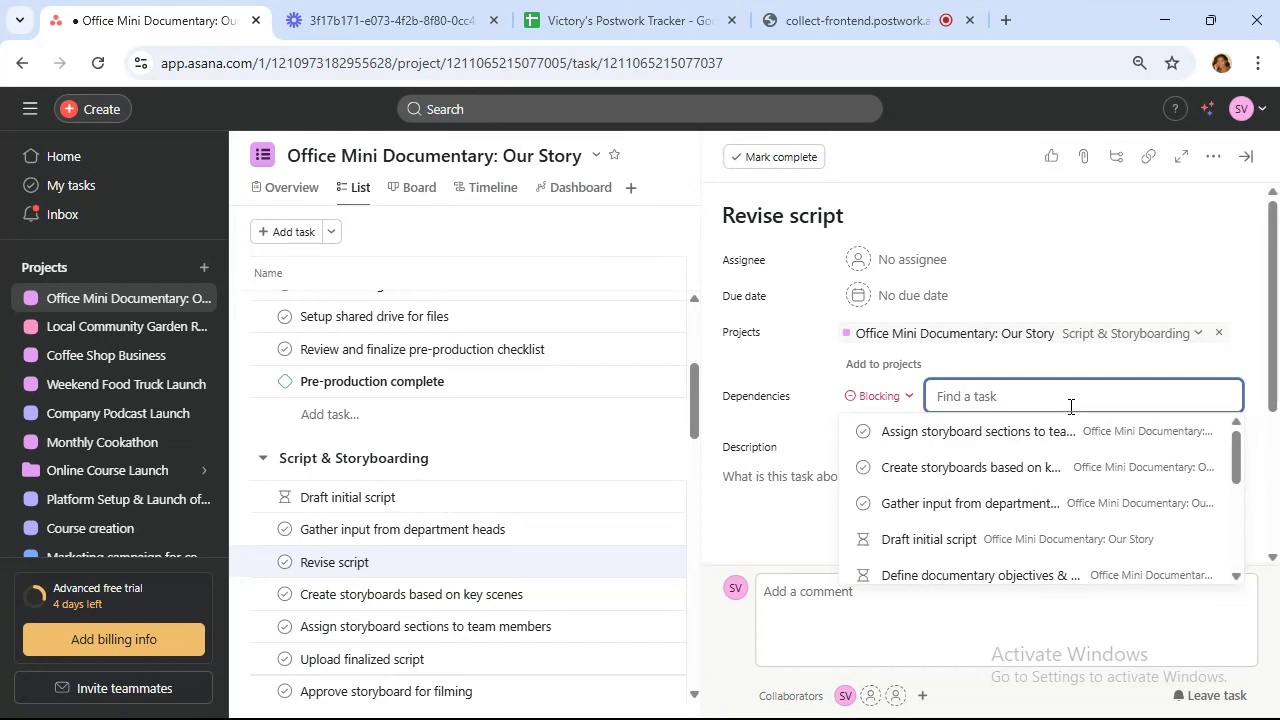 
left_click([1030, 501])
 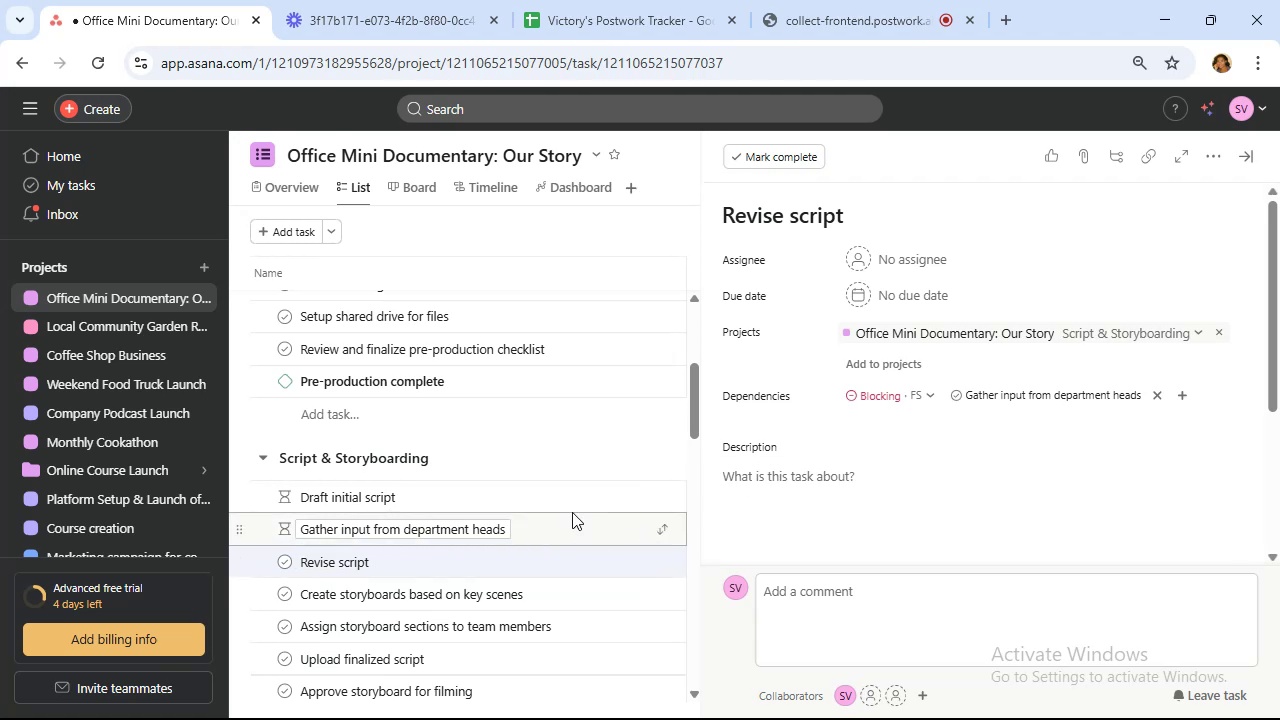 
wait(17.5)
 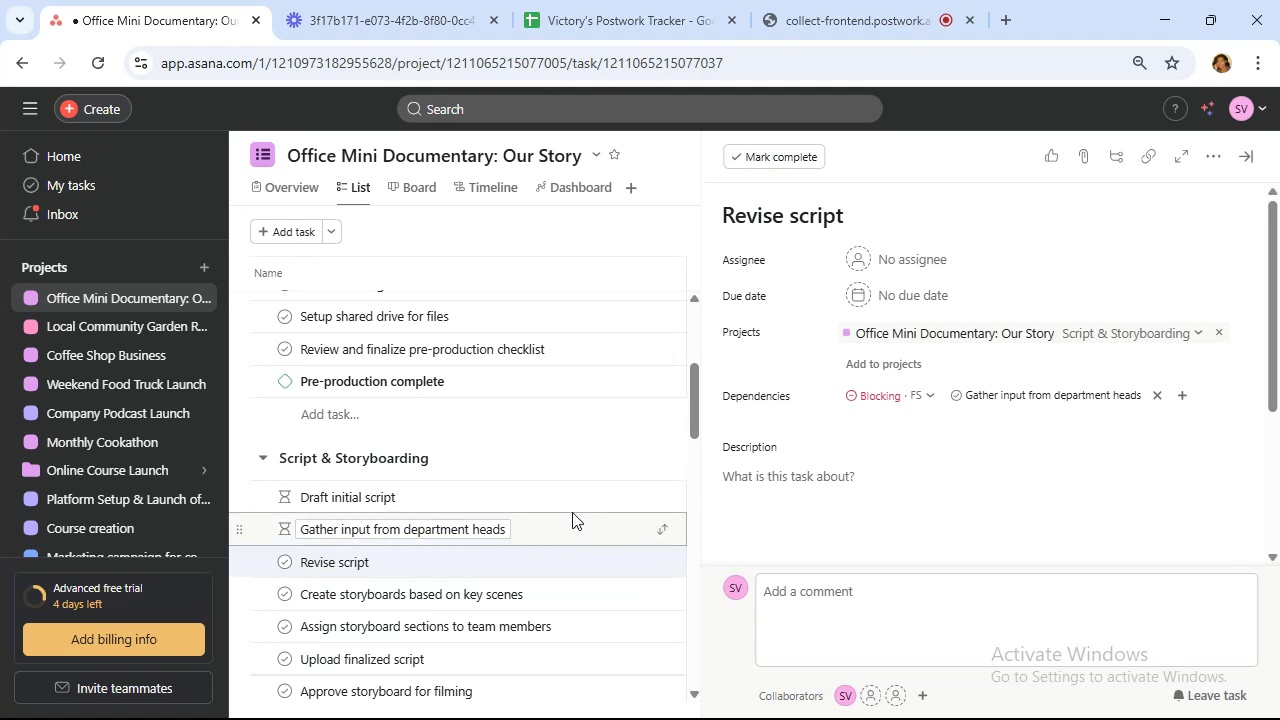 
left_click([585, 521])
 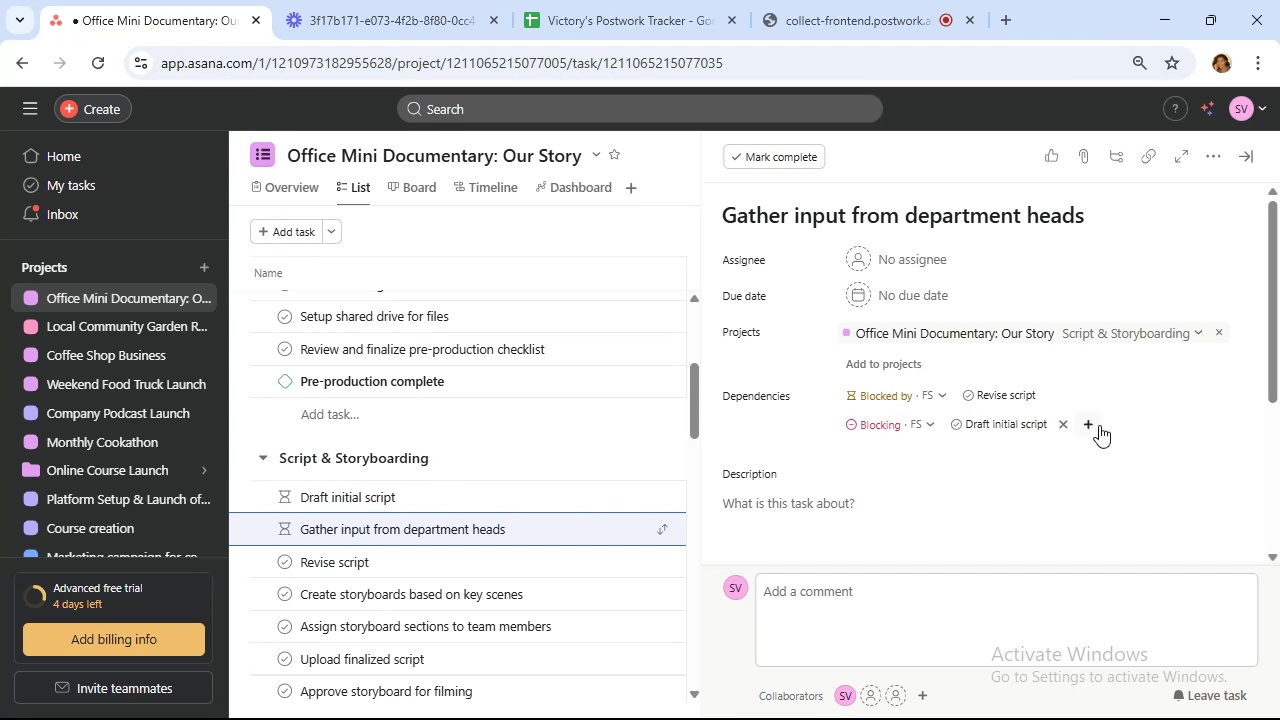 
left_click([914, 420])
 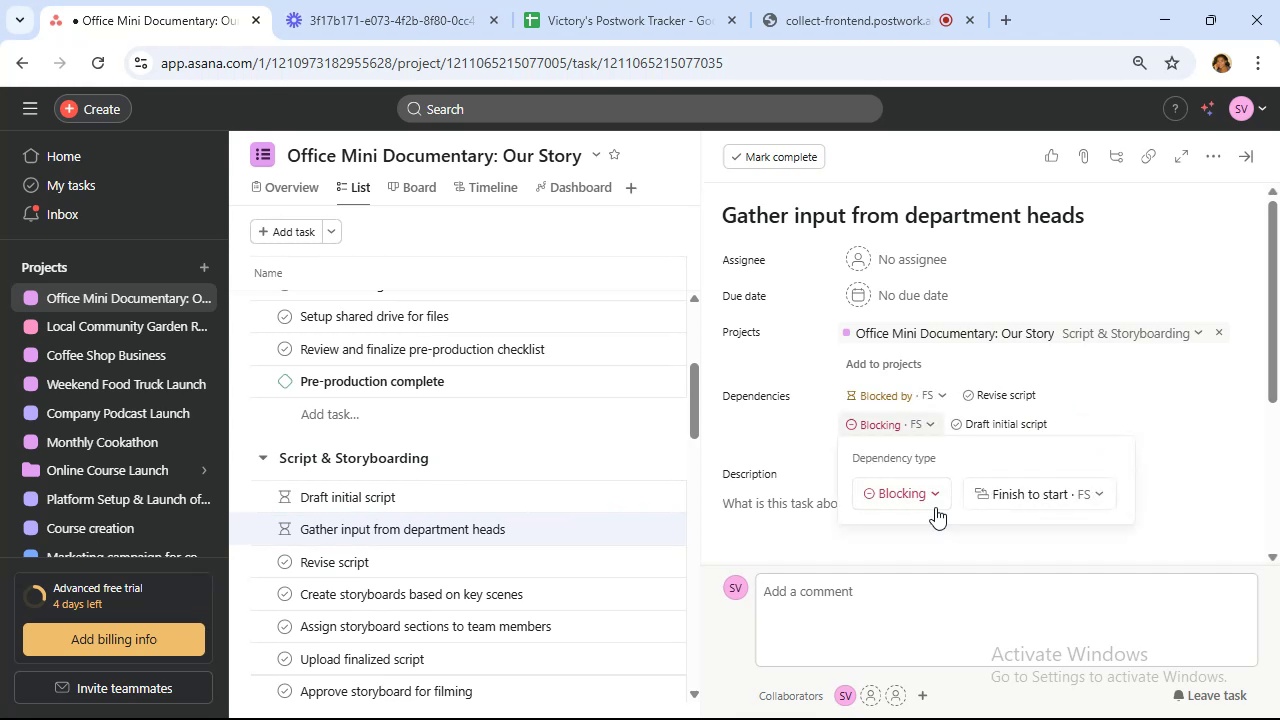 
left_click([934, 499])
 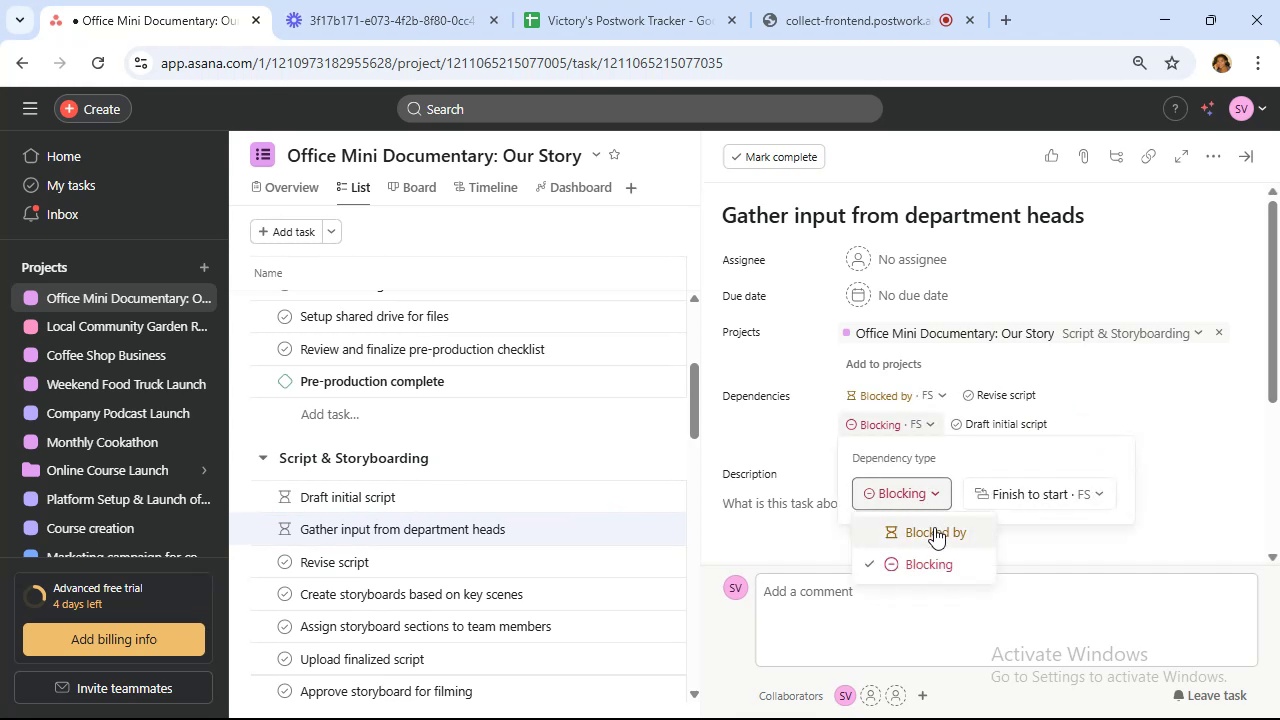 
left_click([934, 527])
 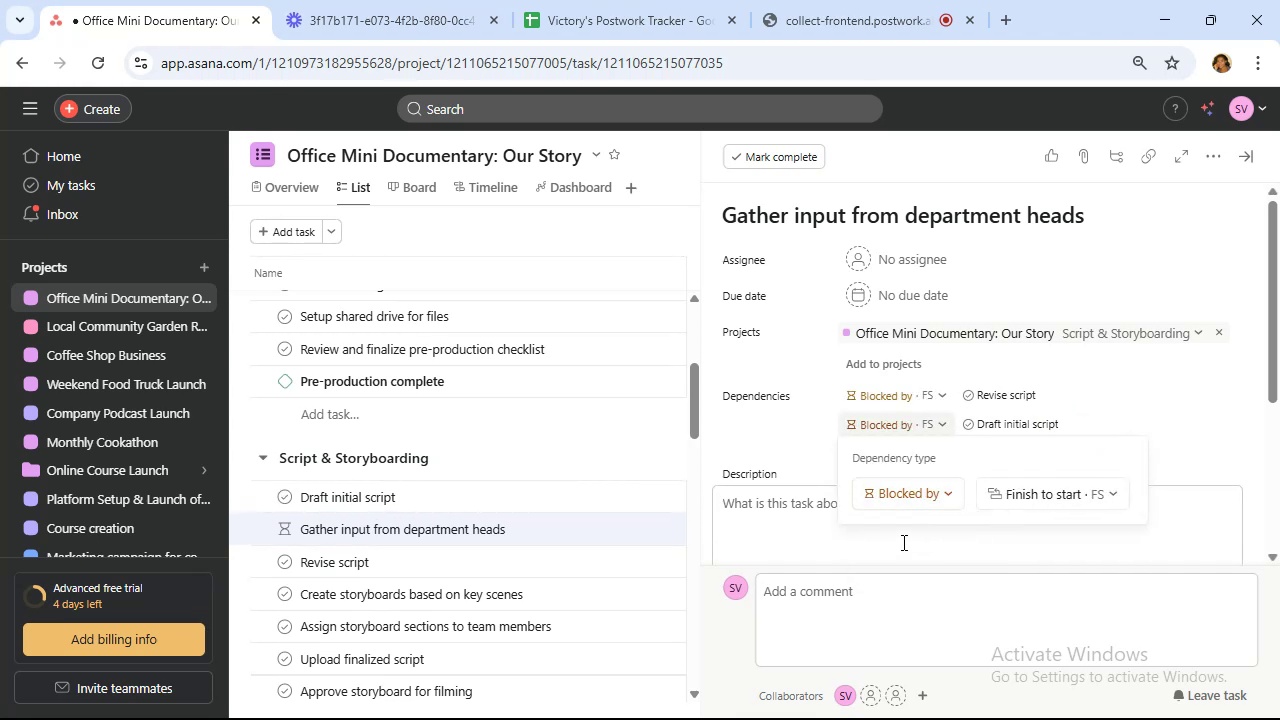 
left_click([910, 492])
 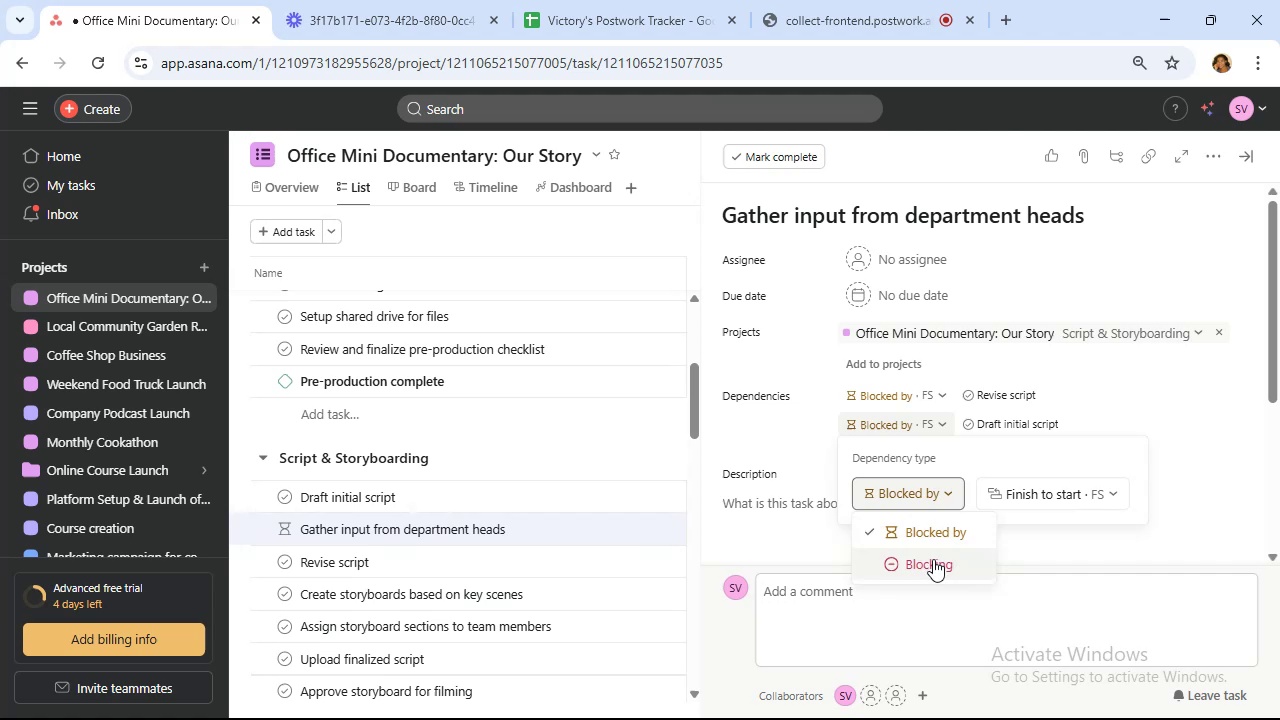 
left_click([934, 562])
 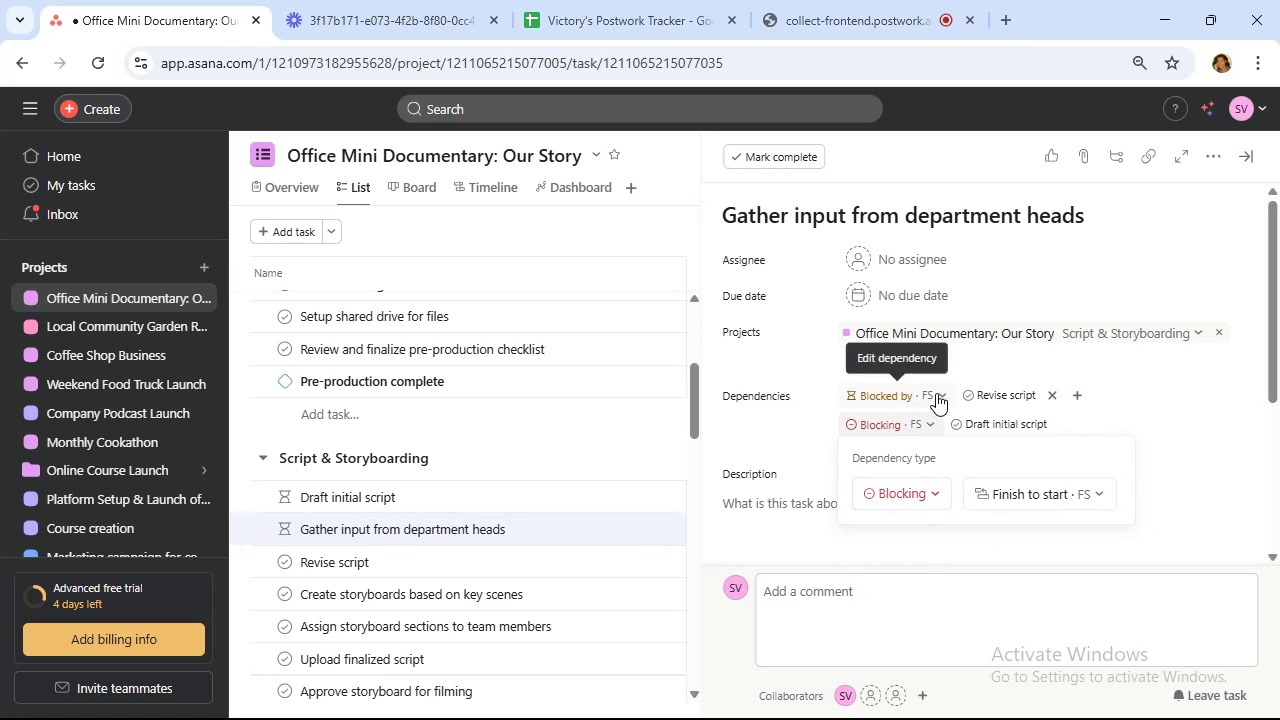 
left_click([936, 393])
 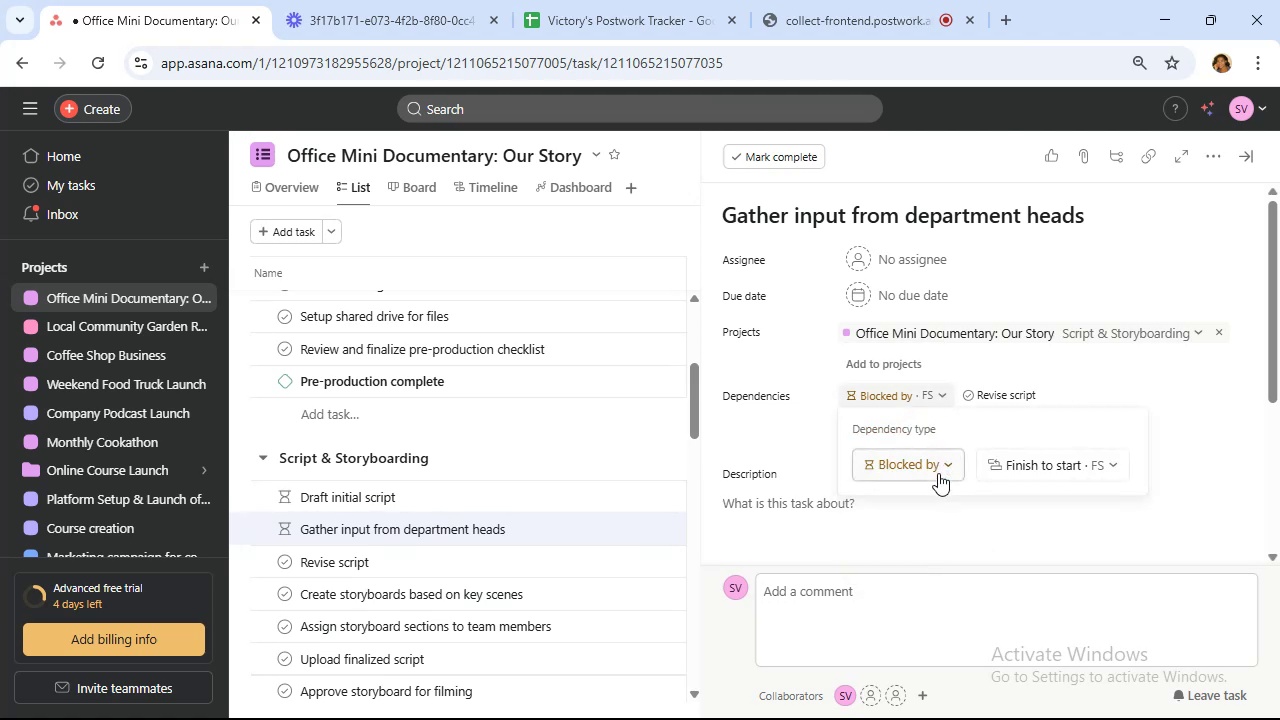 
left_click([938, 473])
 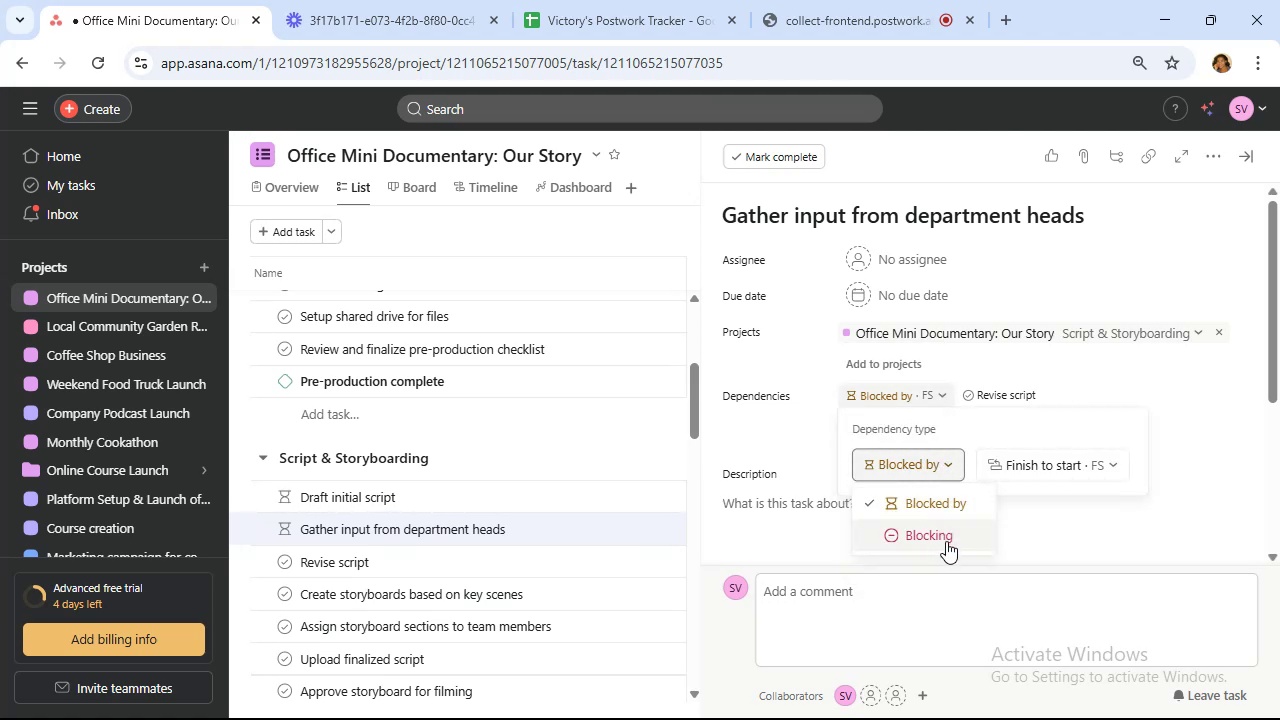 
left_click([946, 541])
 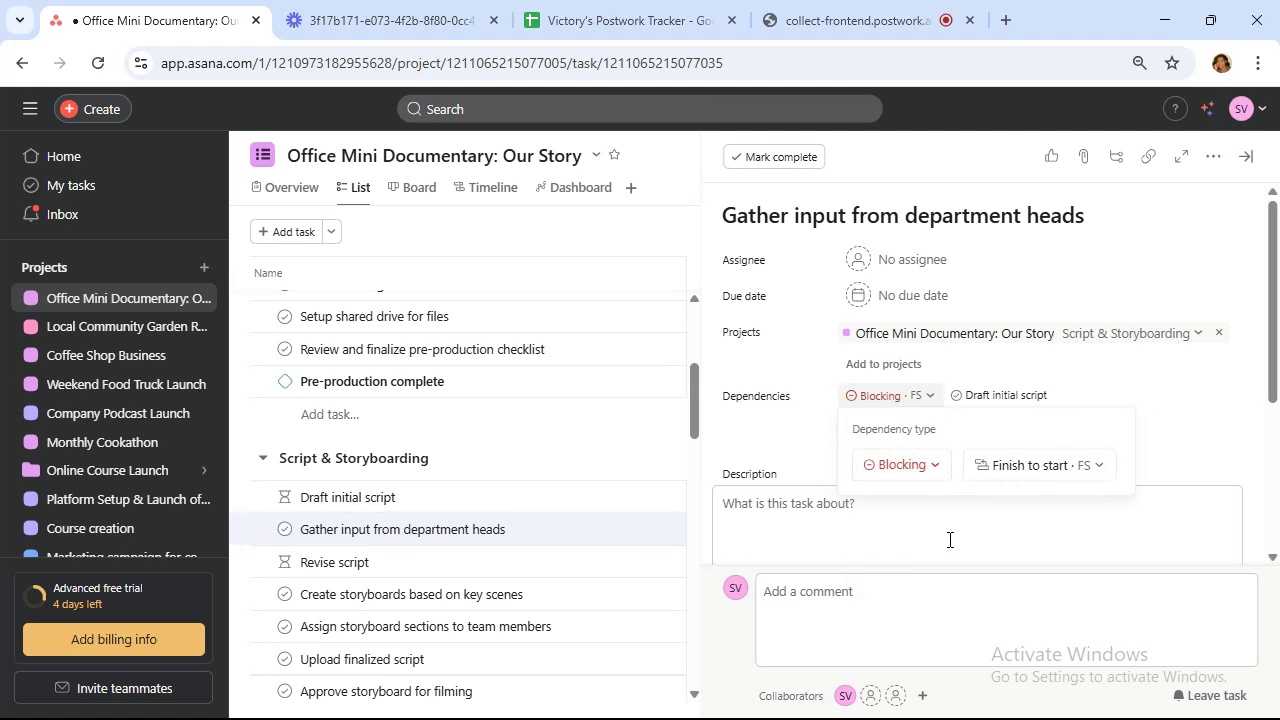 
left_click([1163, 373])
 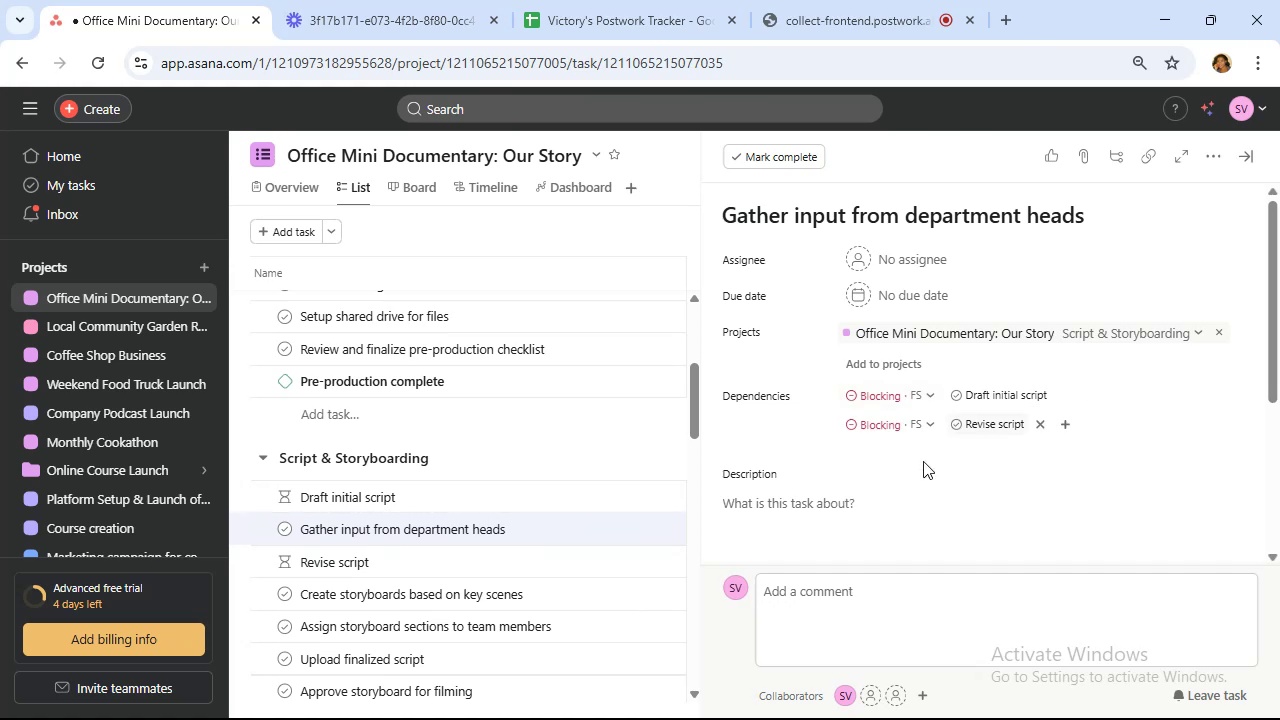 
mouse_move([540, 554])
 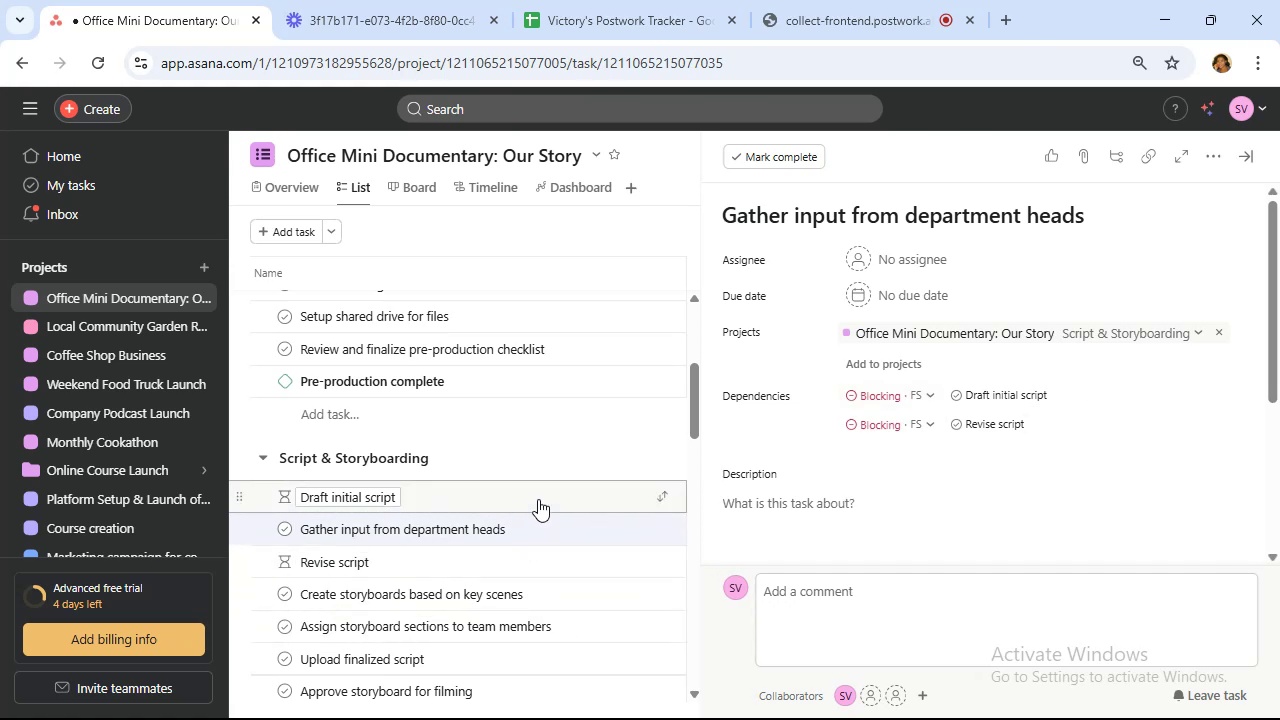 
wait(9.13)
 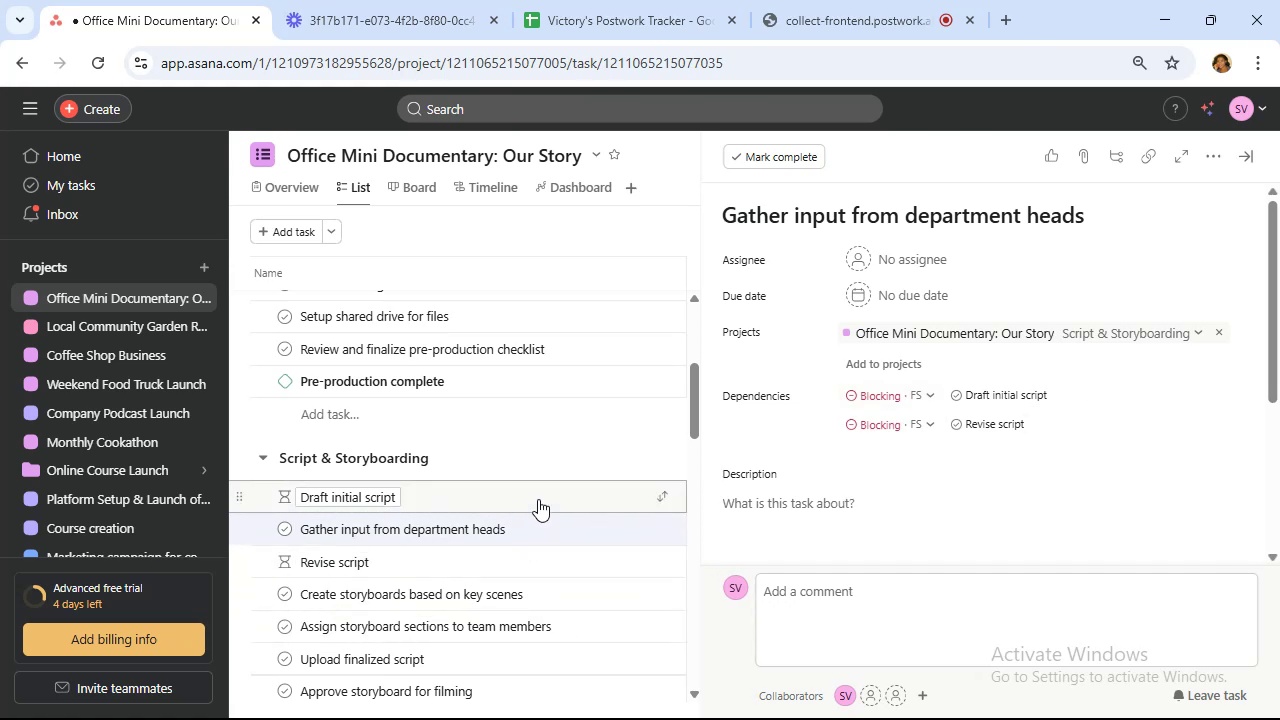 
left_click([538, 498])
 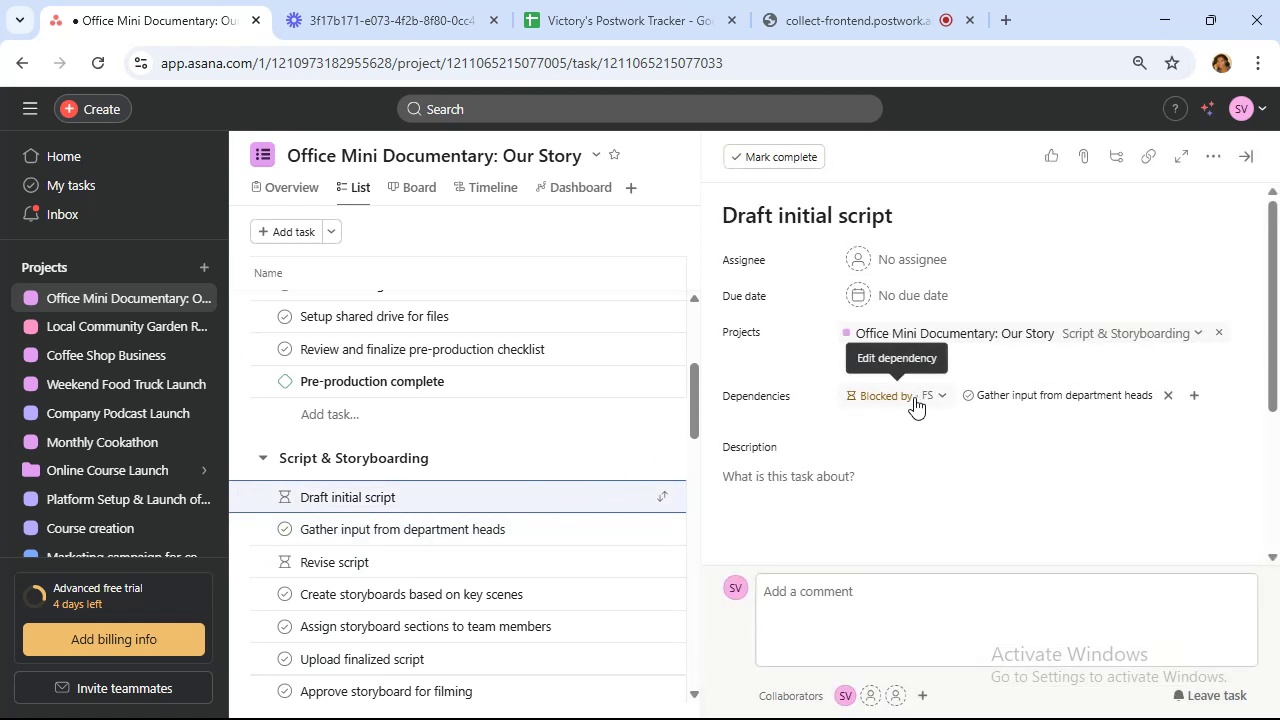 
left_click([914, 397])
 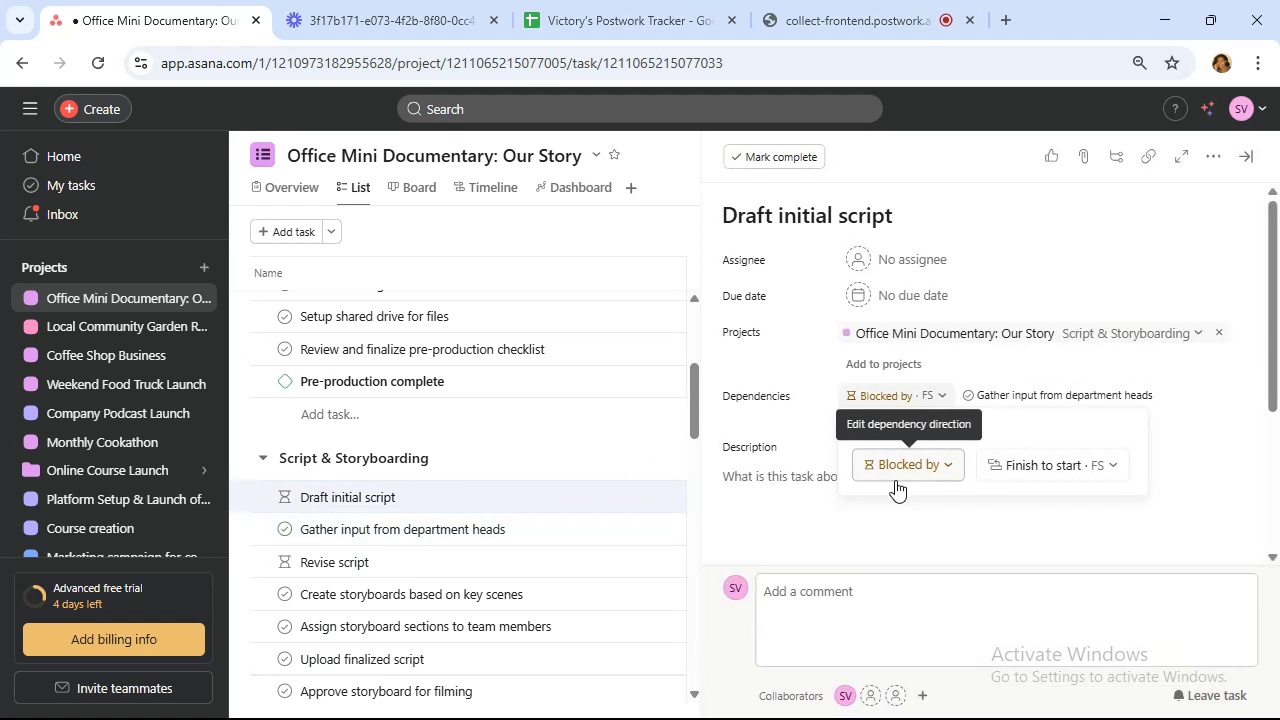 
left_click([895, 480])
 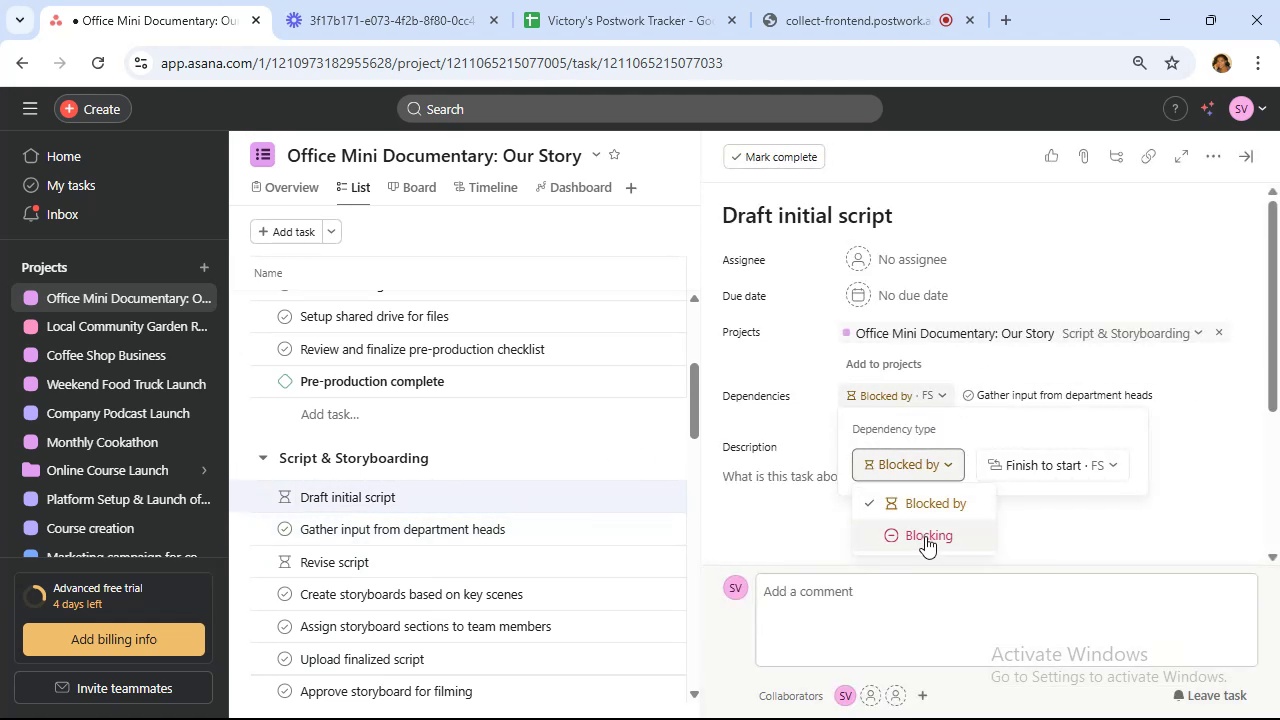 
left_click([926, 537])
 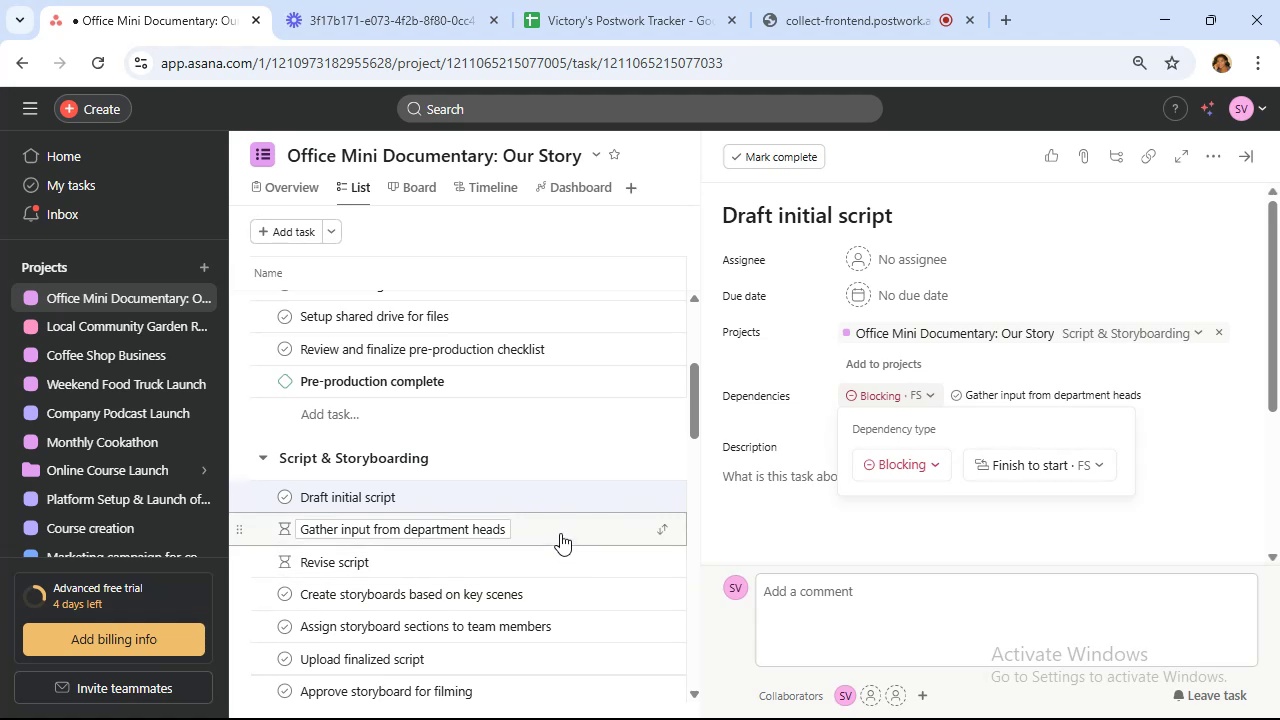 
left_click([560, 533])
 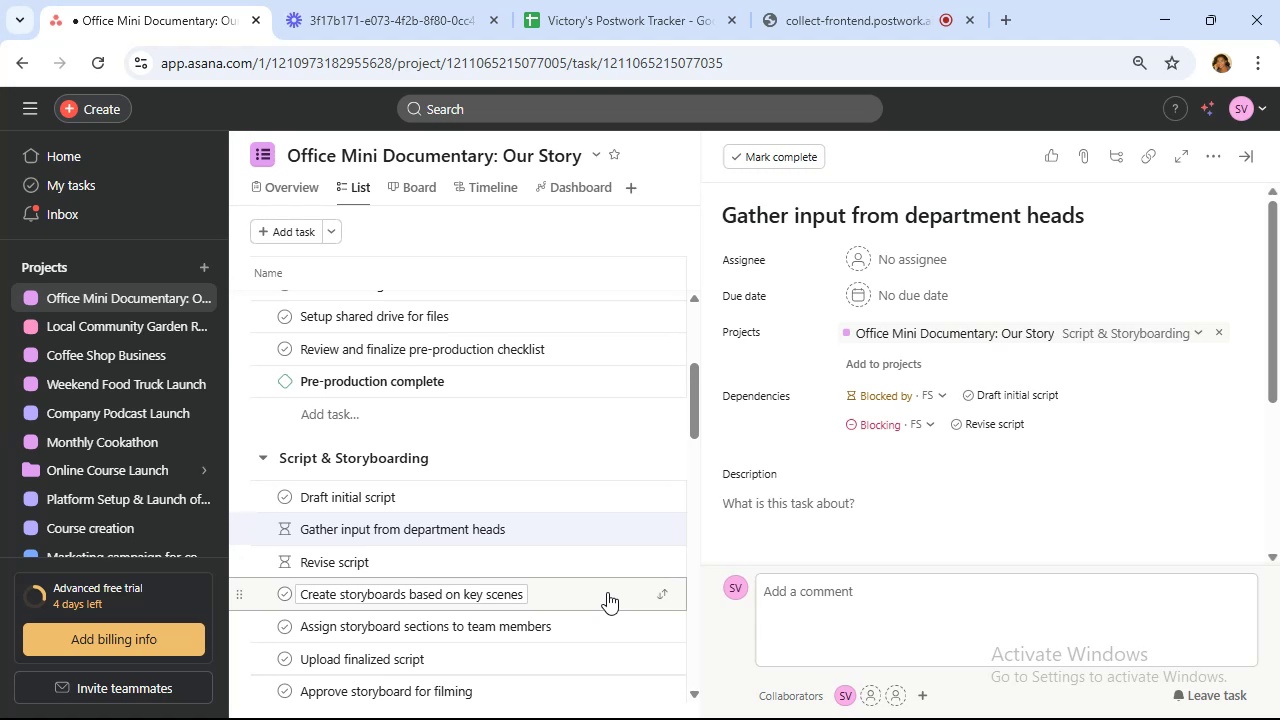 
wait(13.84)
 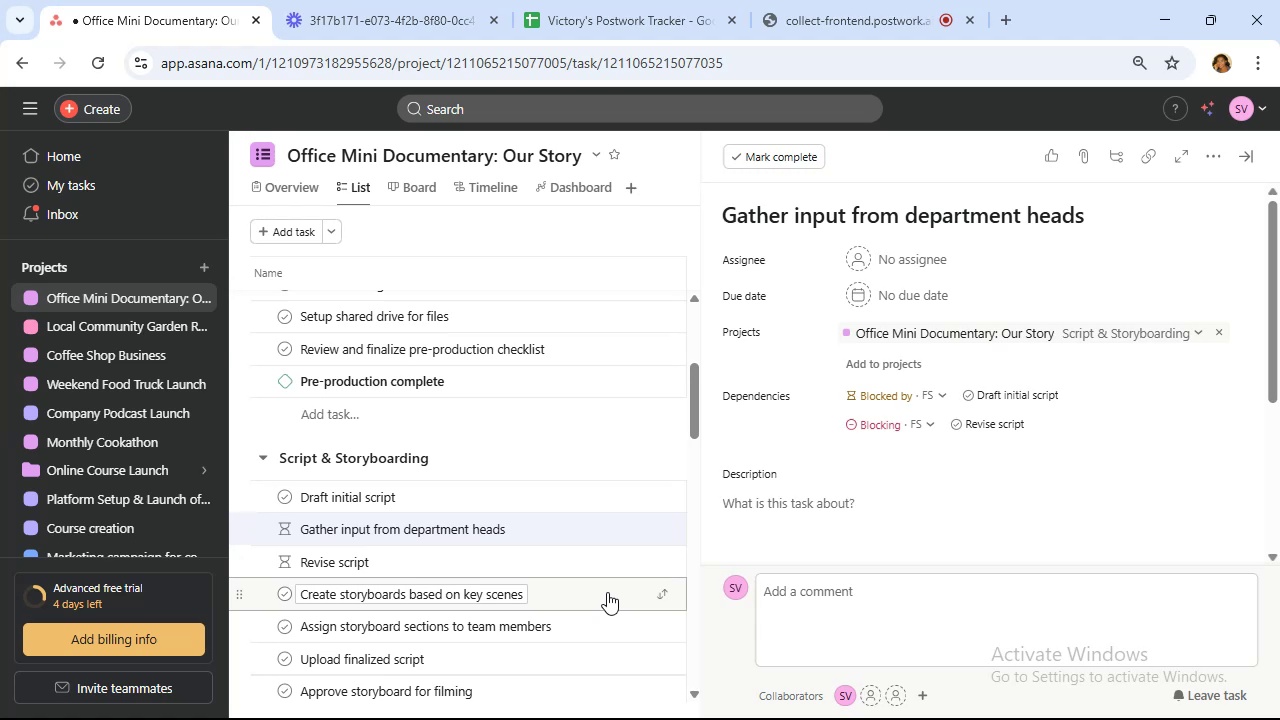 
left_click([600, 565])
 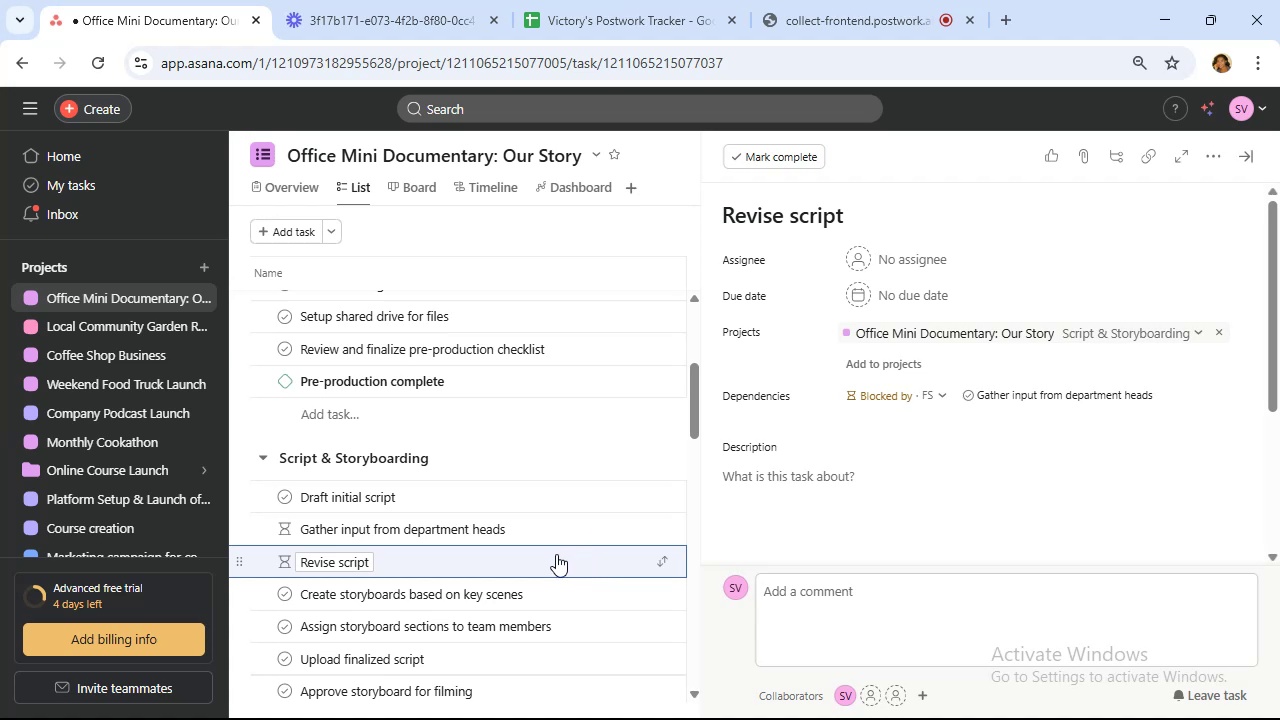 
wait(18.84)
 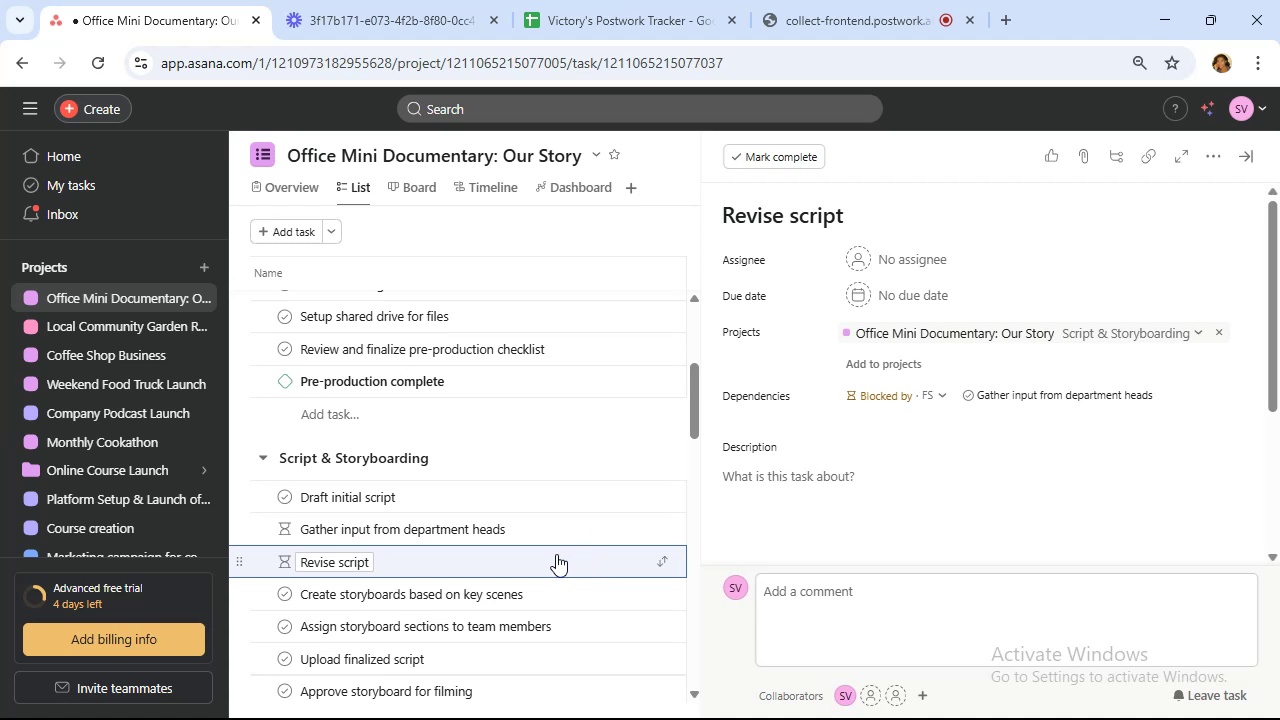 
left_click([1189, 394])
 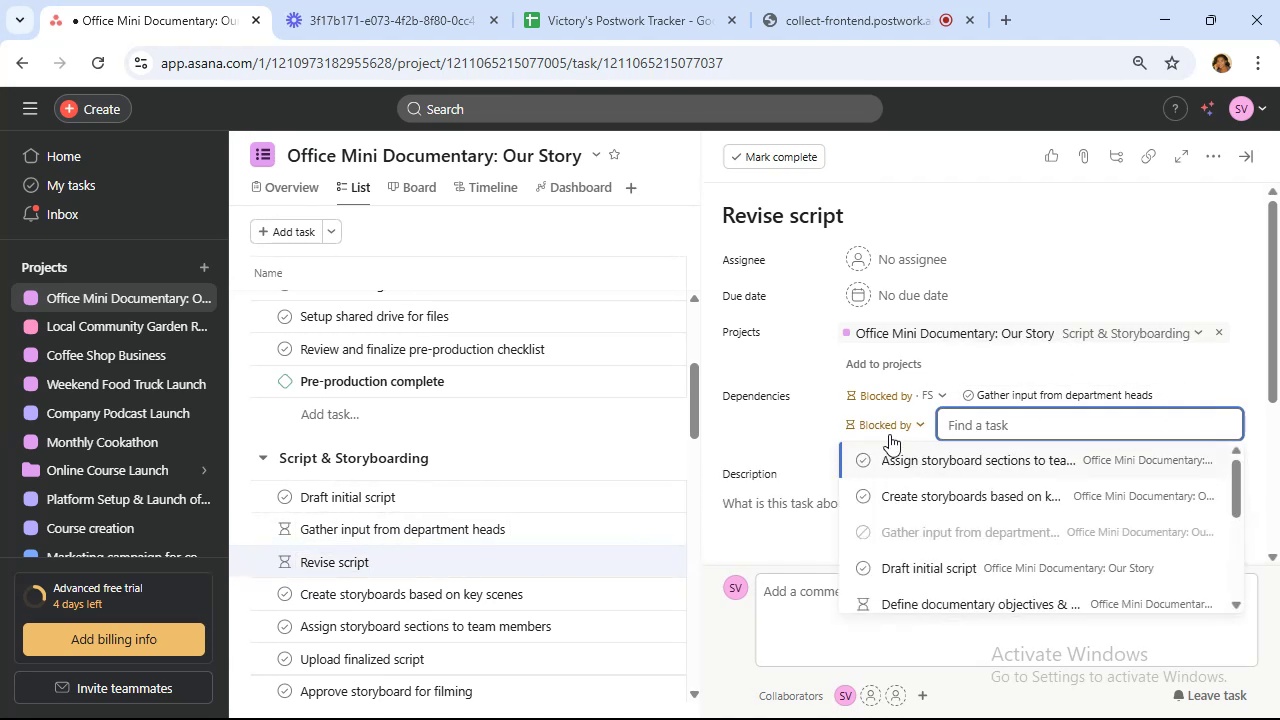 
left_click([883, 426])
 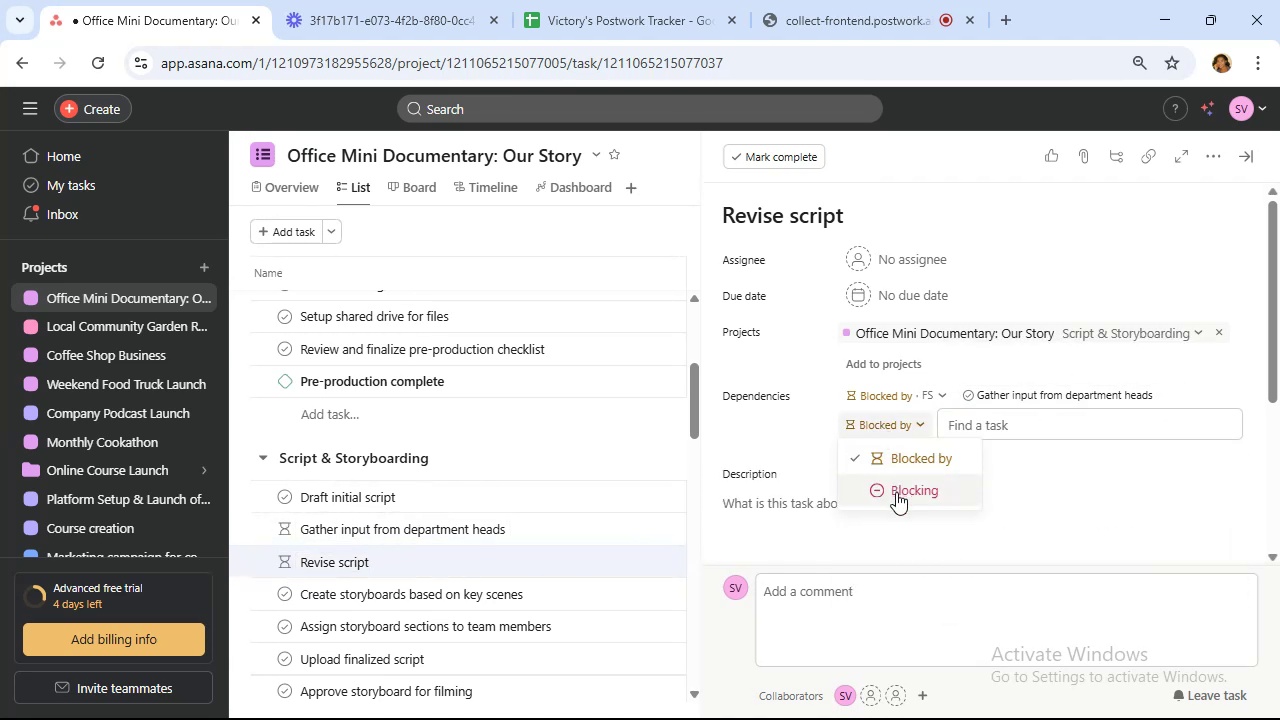 
left_click([897, 492])
 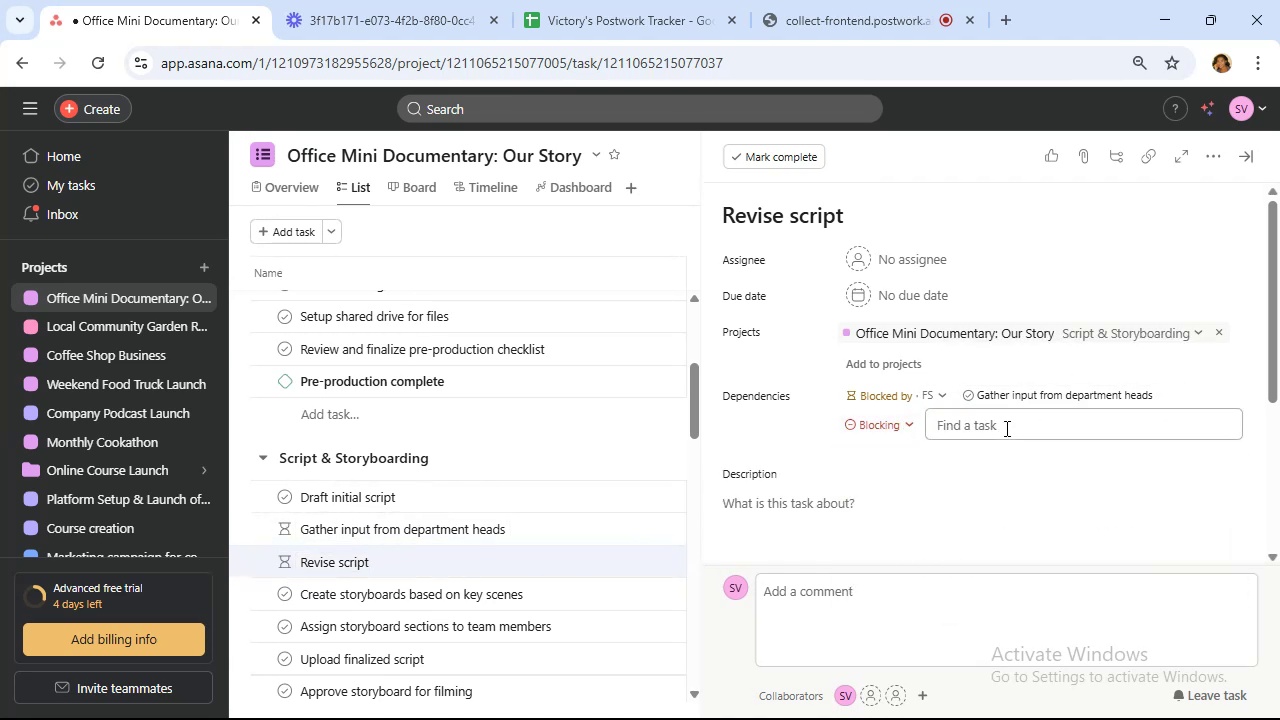 
left_click([1005, 428])
 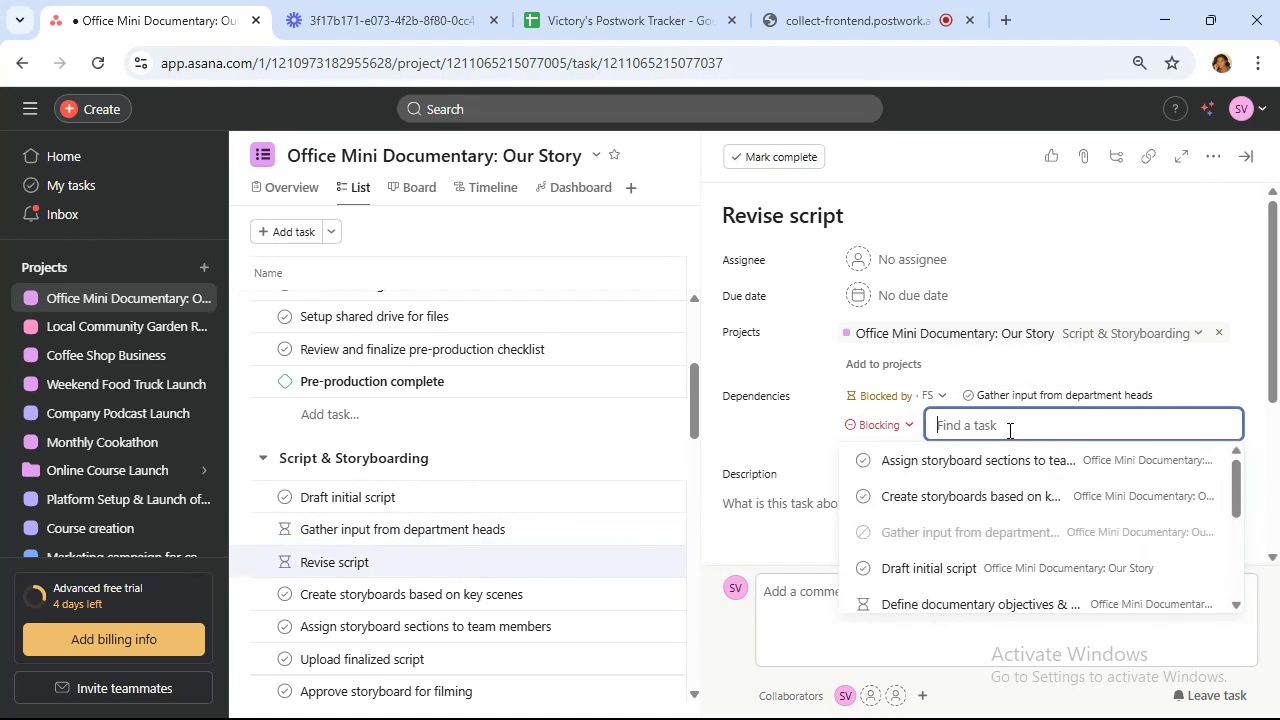 
left_click([1013, 492])
 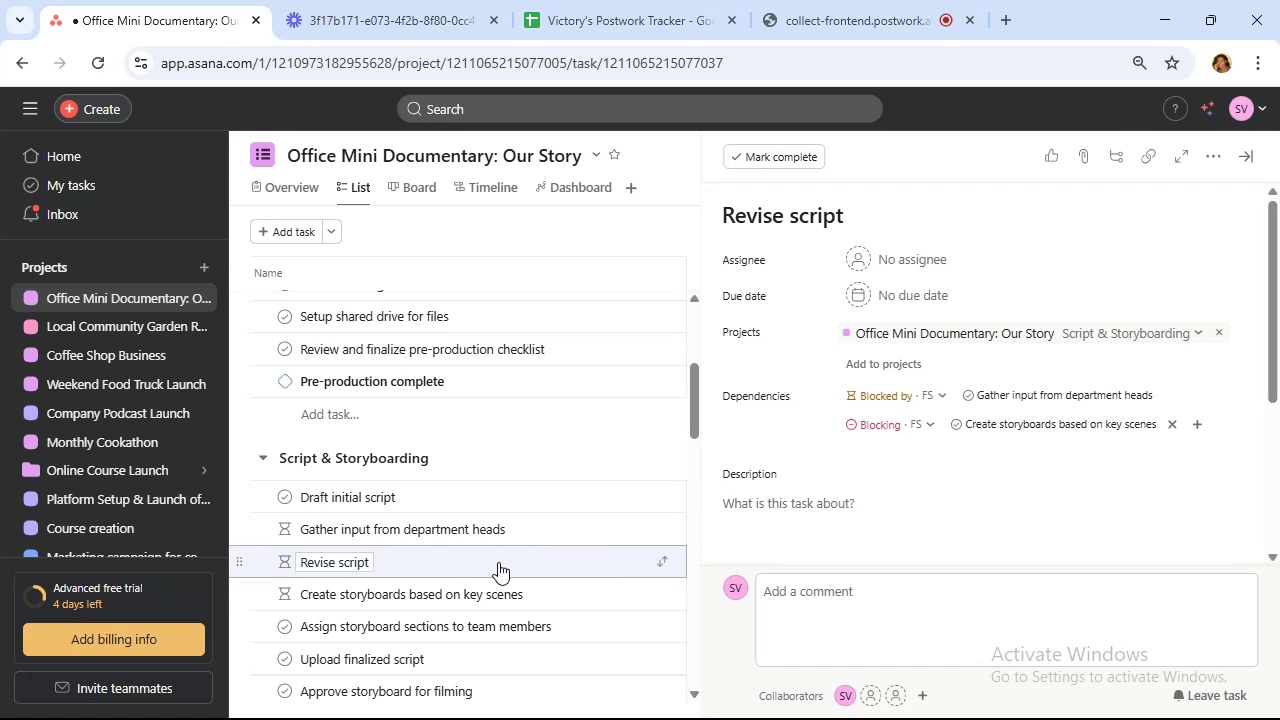 
scroll: coordinate [508, 556], scroll_direction: down, amount: 1.0
 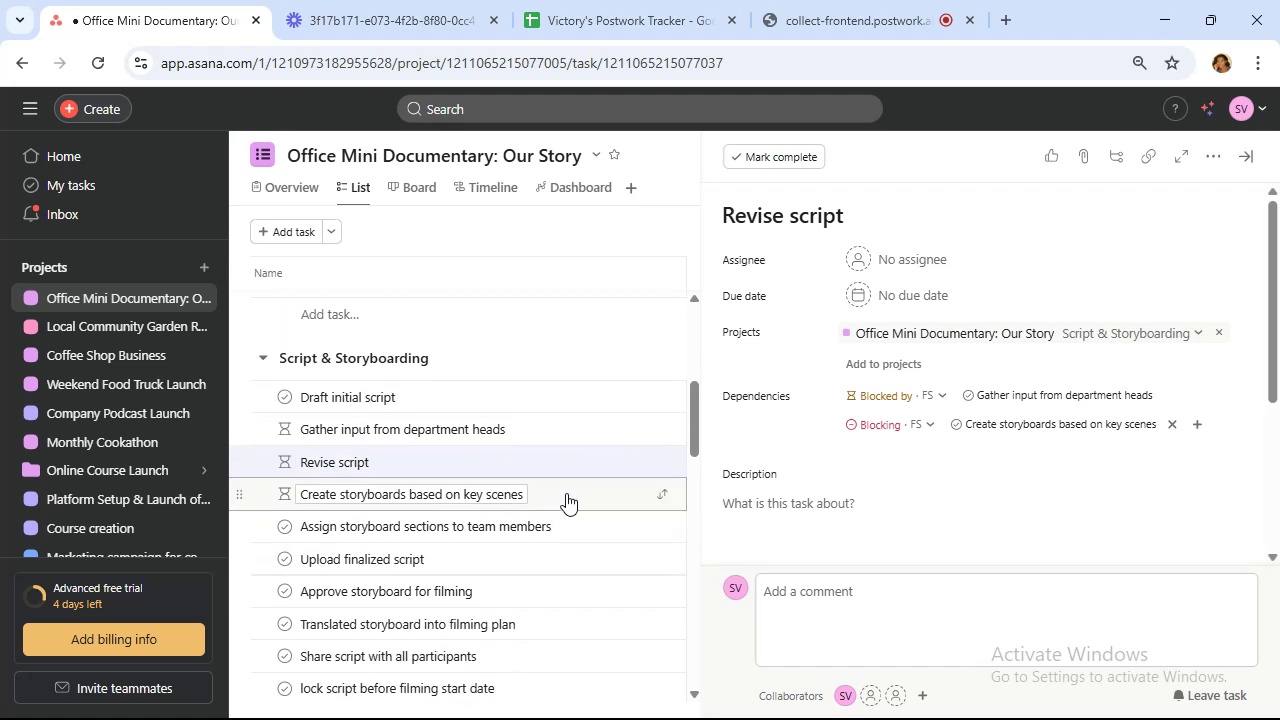 
wait(7.19)
 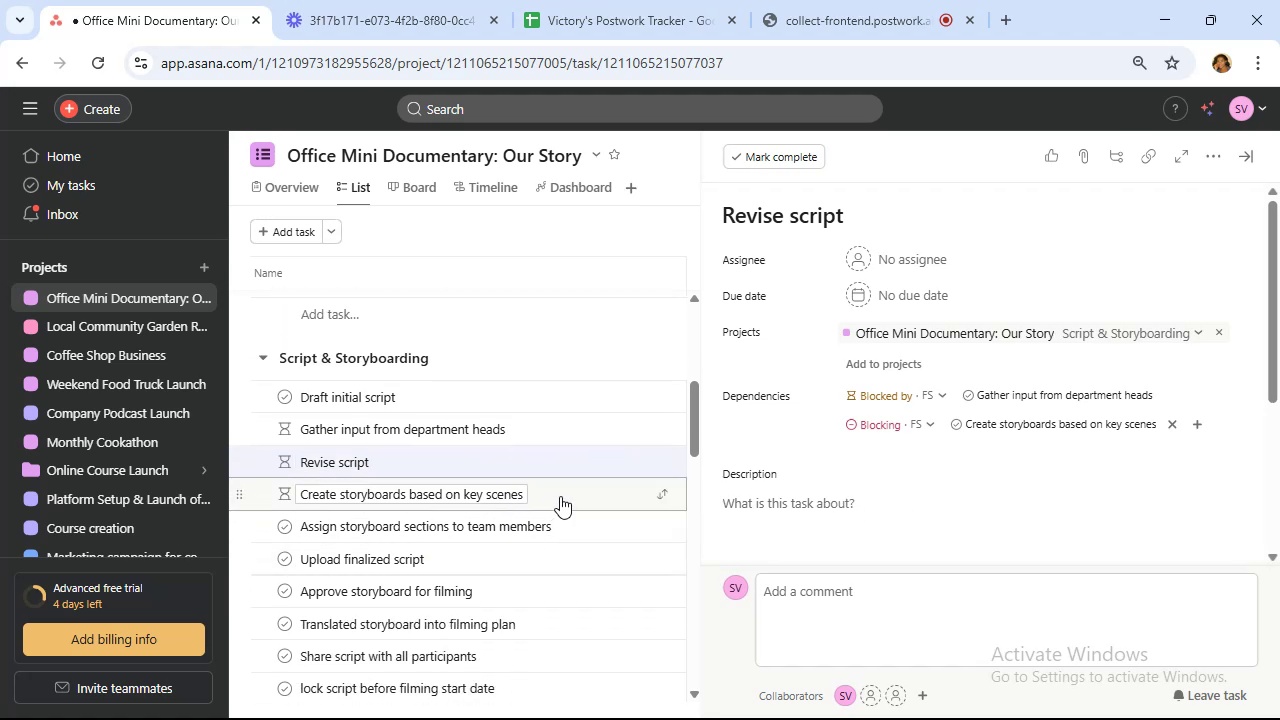 
left_click([567, 493])
 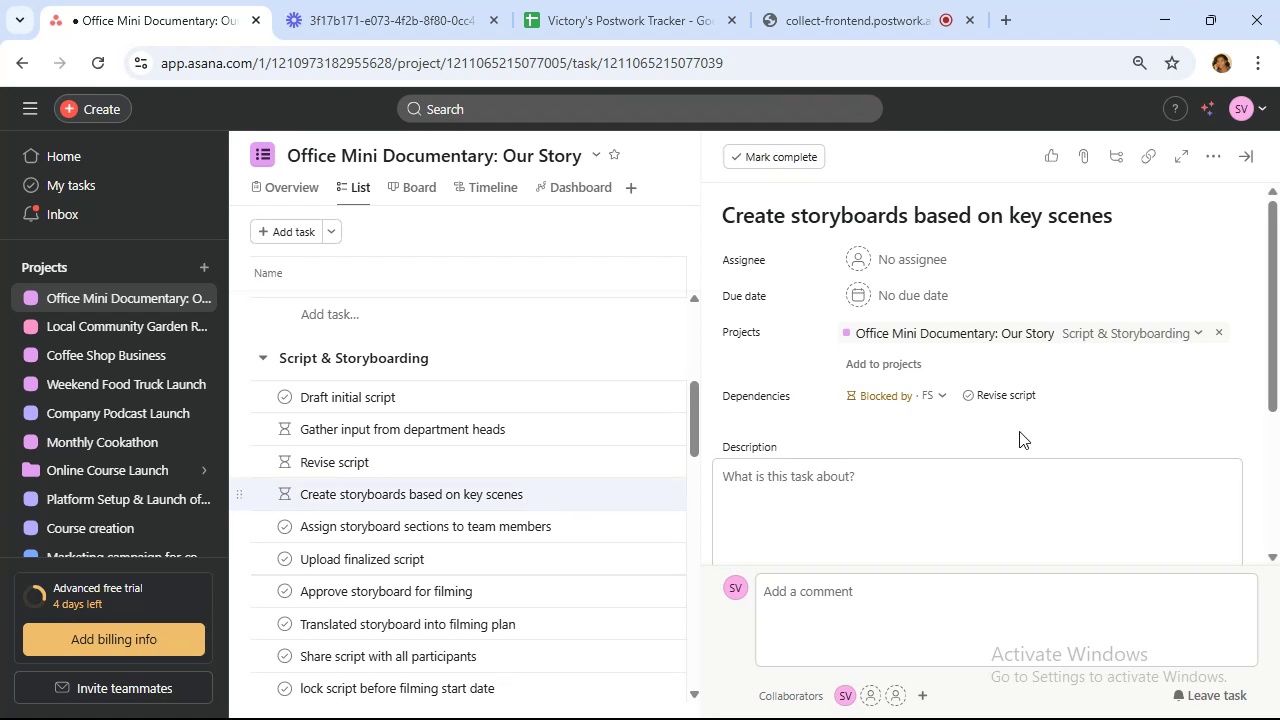 
left_click([1079, 397])
 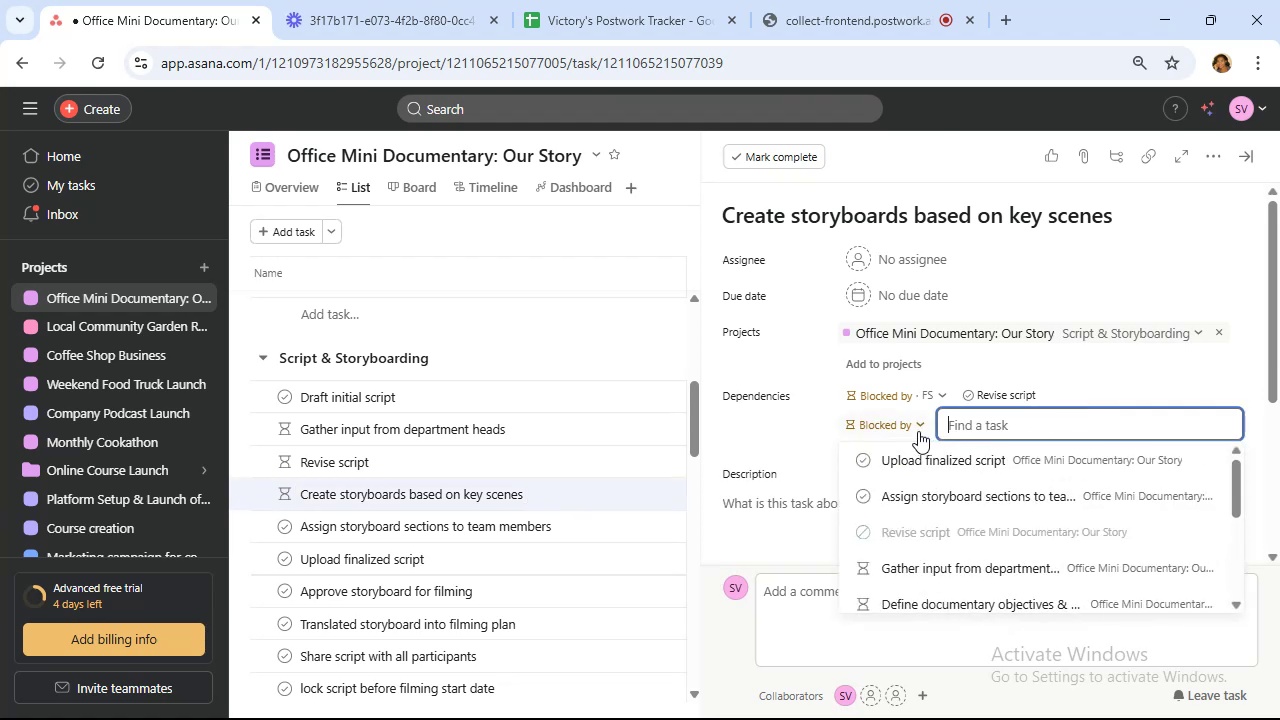 
left_click([918, 431])
 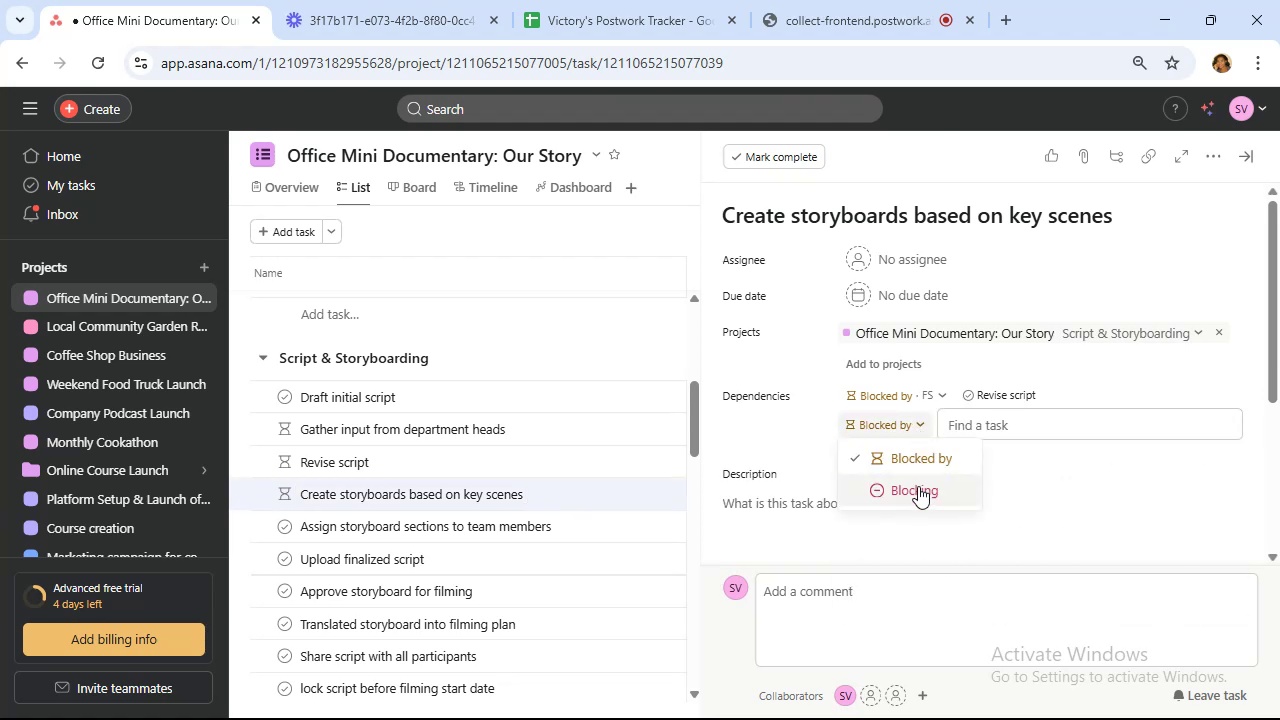 
left_click([919, 488])
 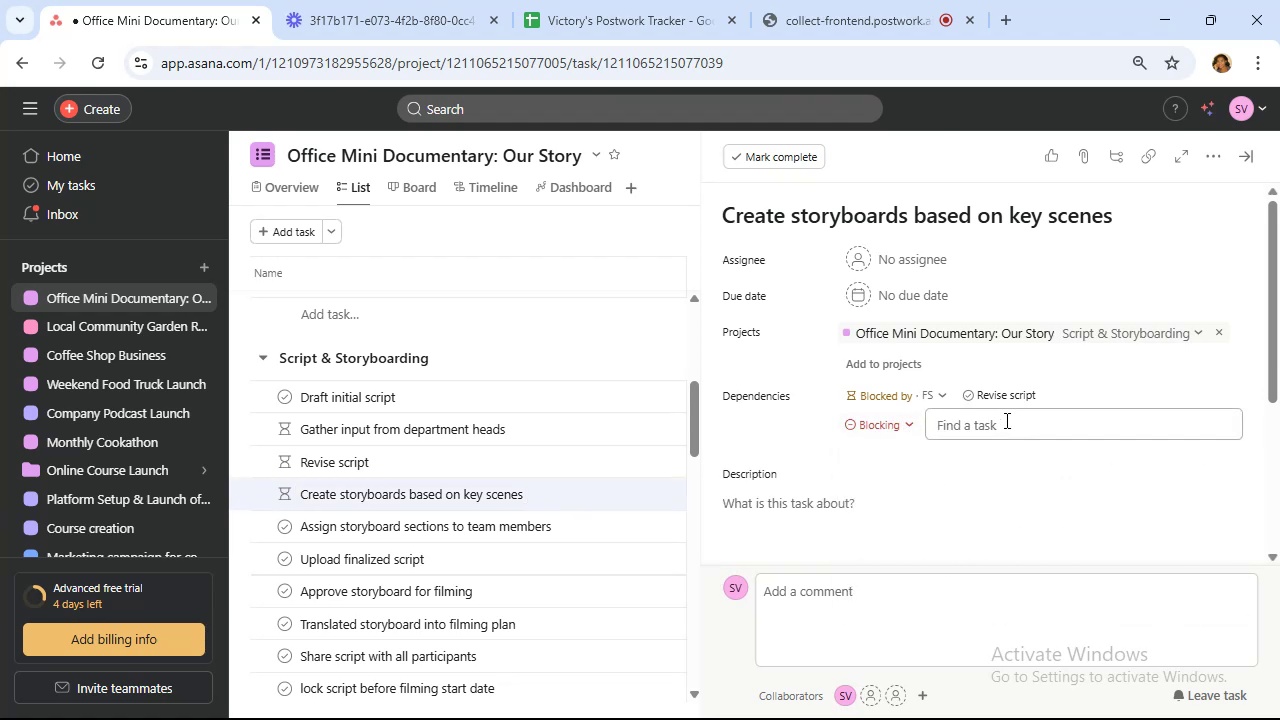 
left_click([1006, 418])
 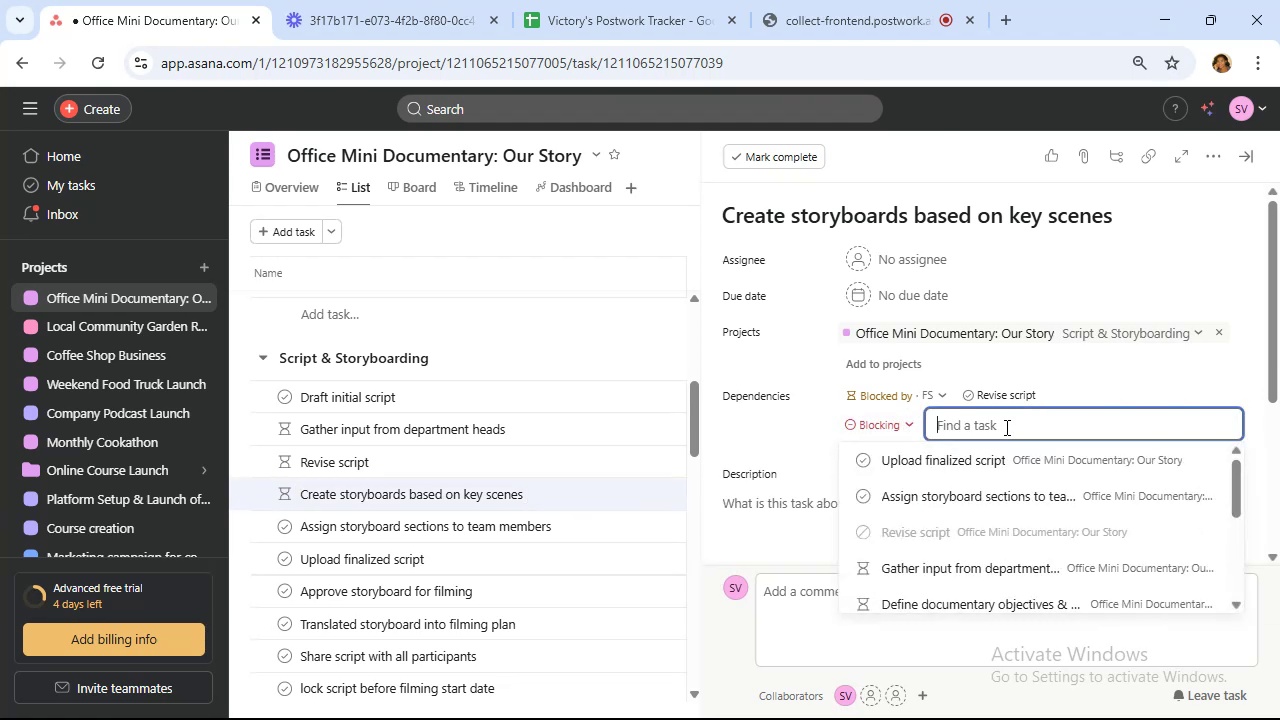 
type(app)
 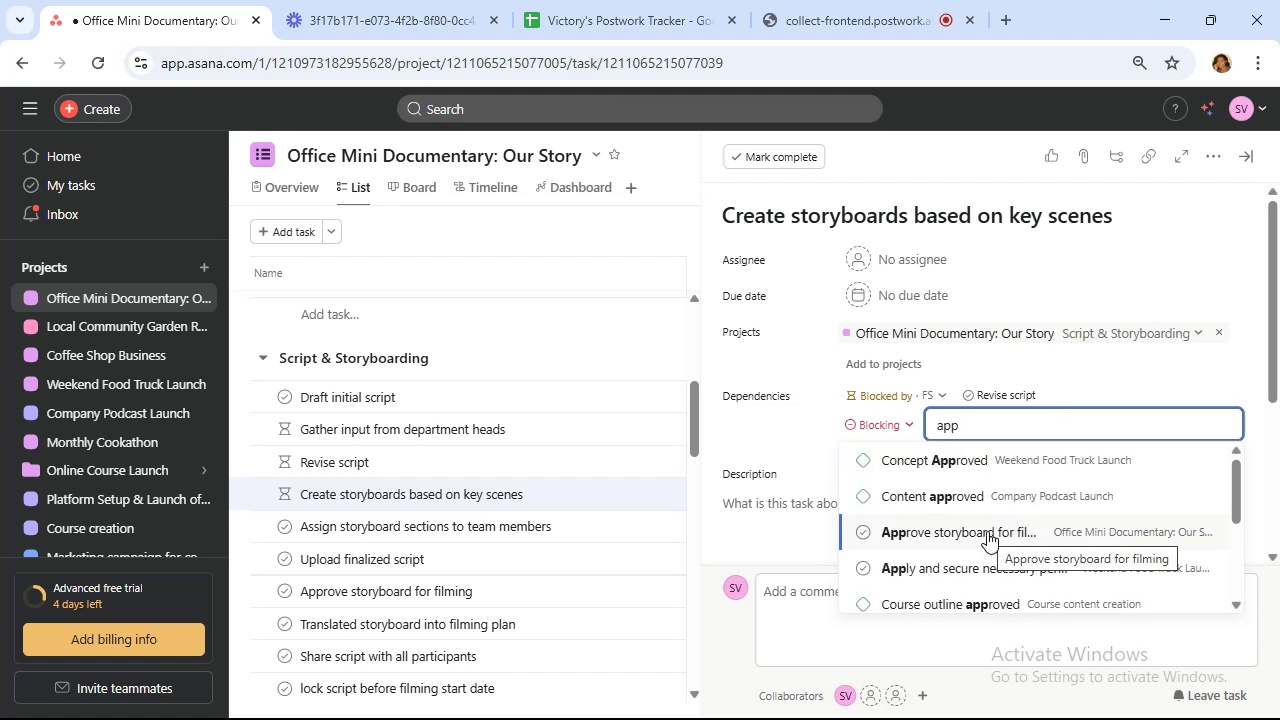 
wait(6.45)
 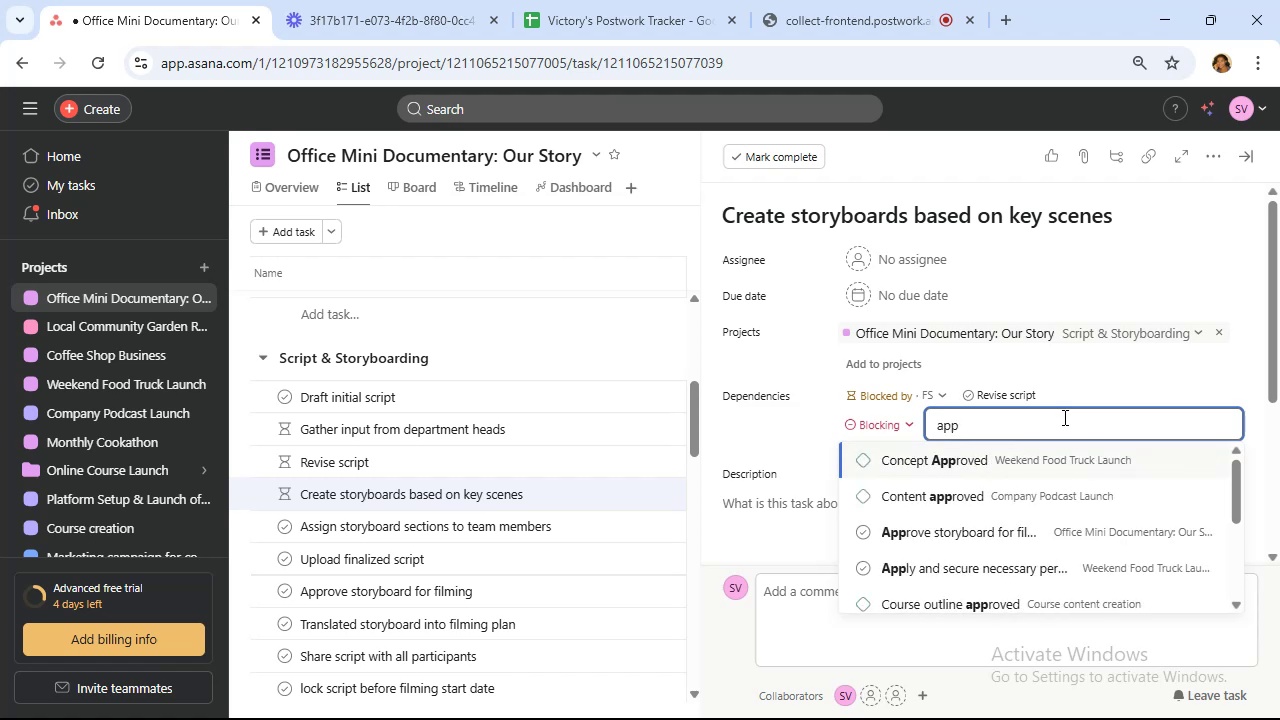 
left_click([987, 531])
 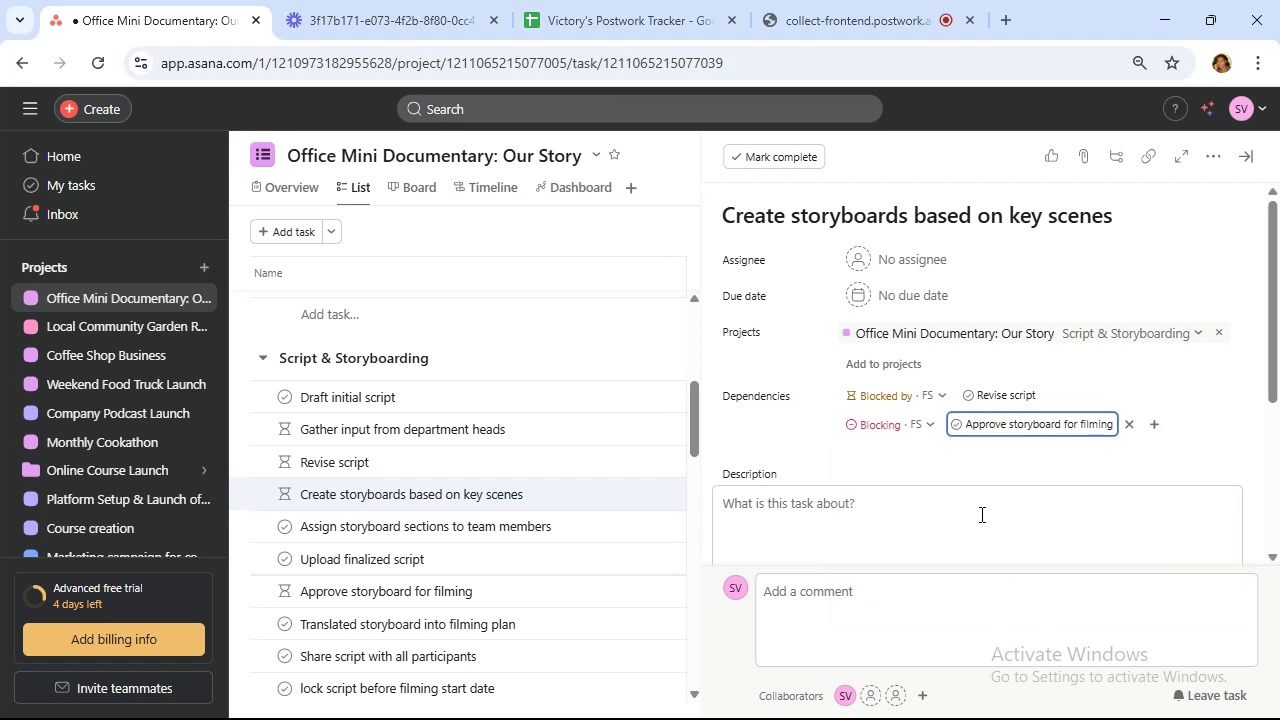 
left_click([986, 471])
 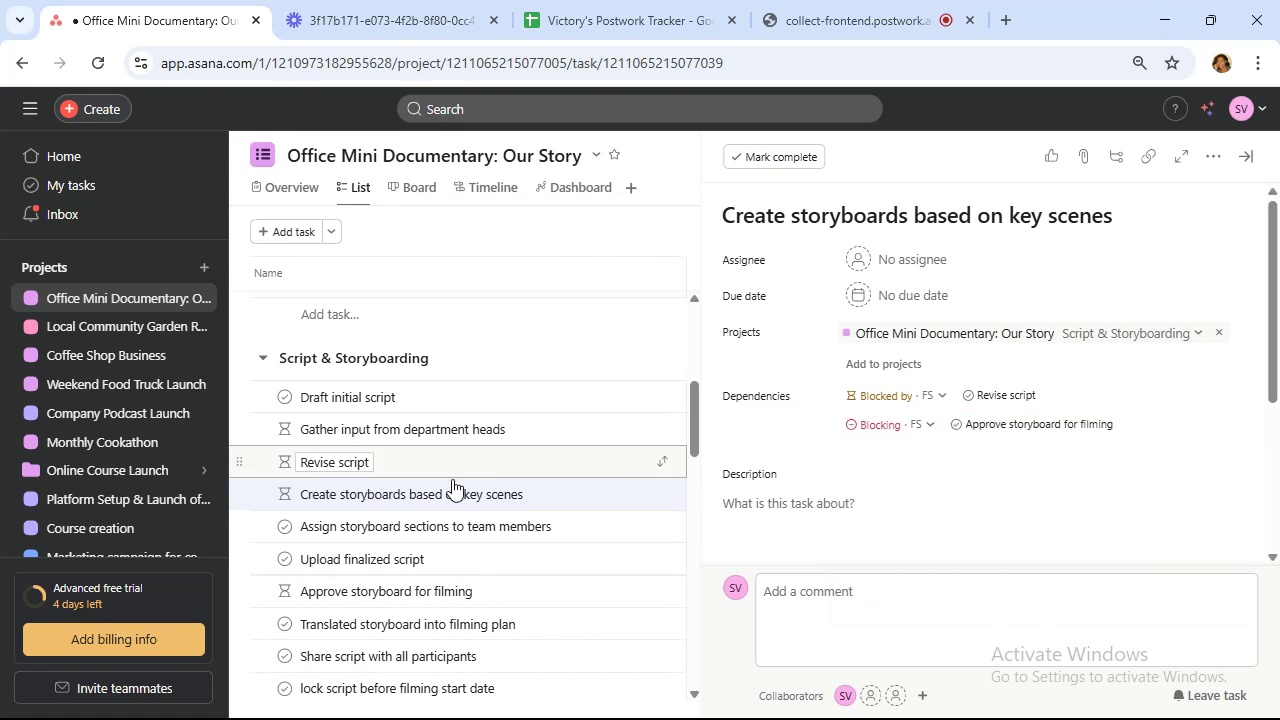 
scroll: coordinate [499, 466], scroll_direction: down, amount: 7.0
 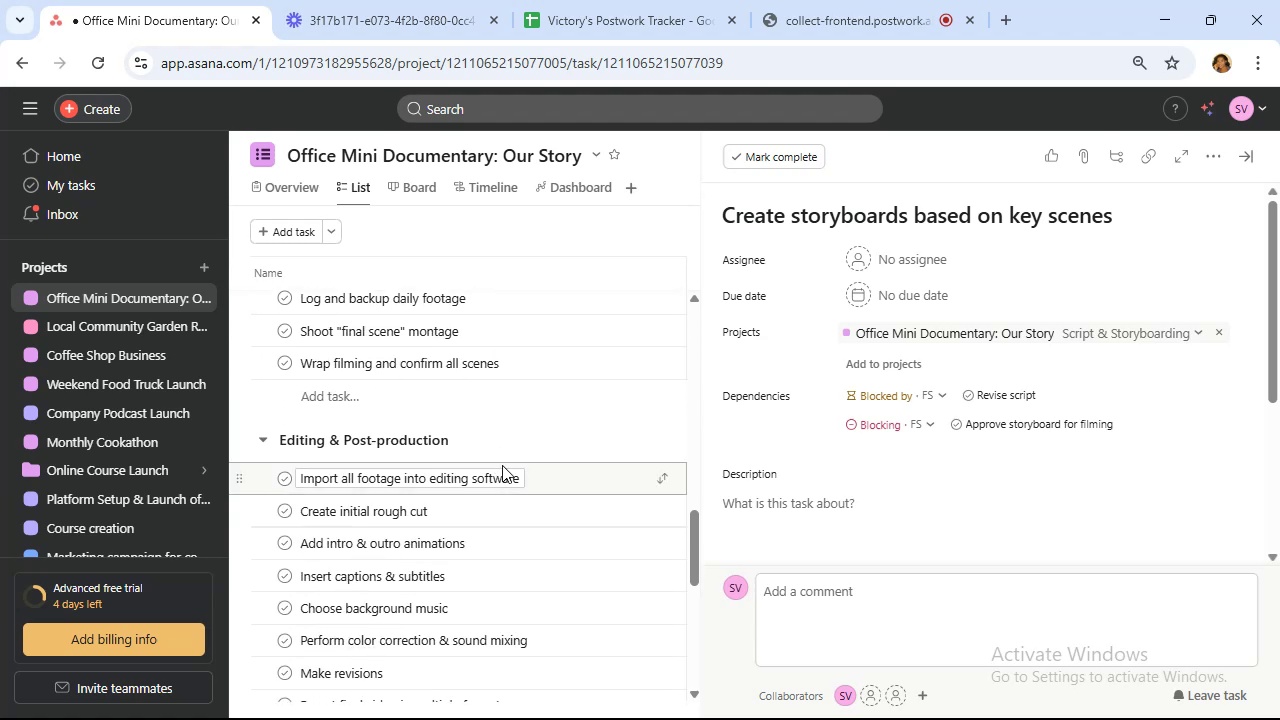 
scroll: coordinate [504, 464], scroll_direction: up, amount: 3.0
 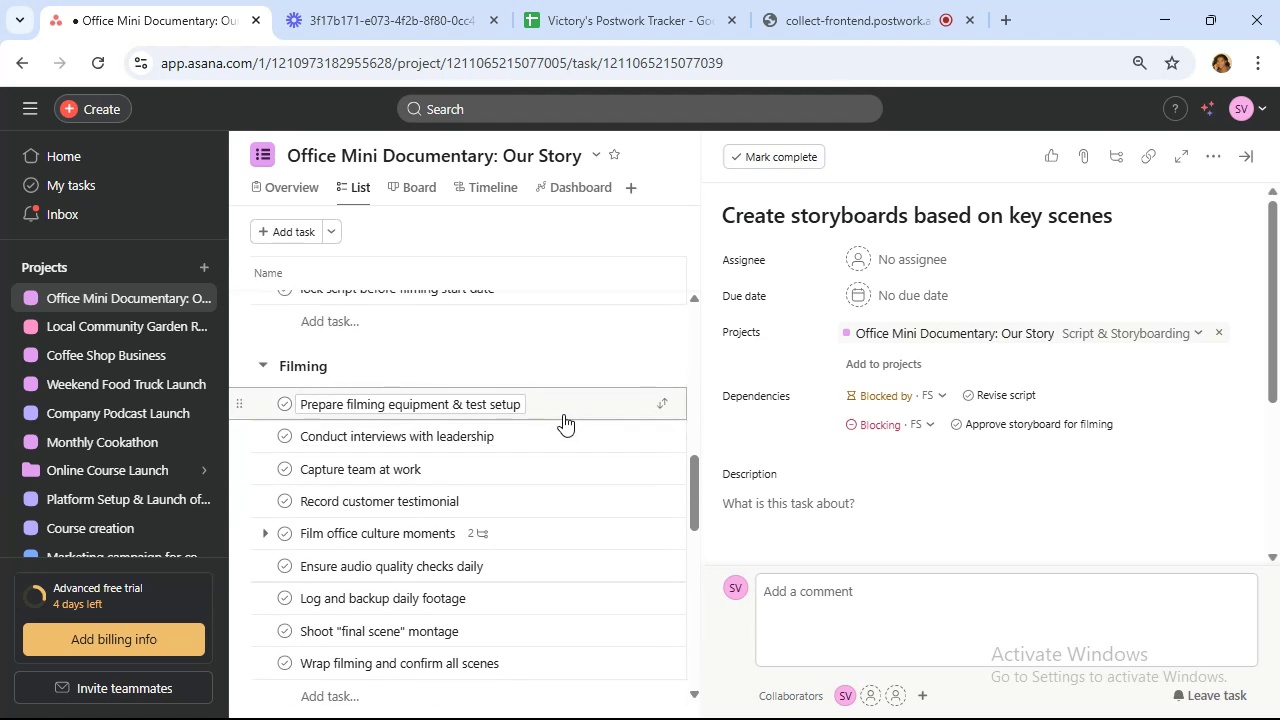 
left_click([566, 411])
 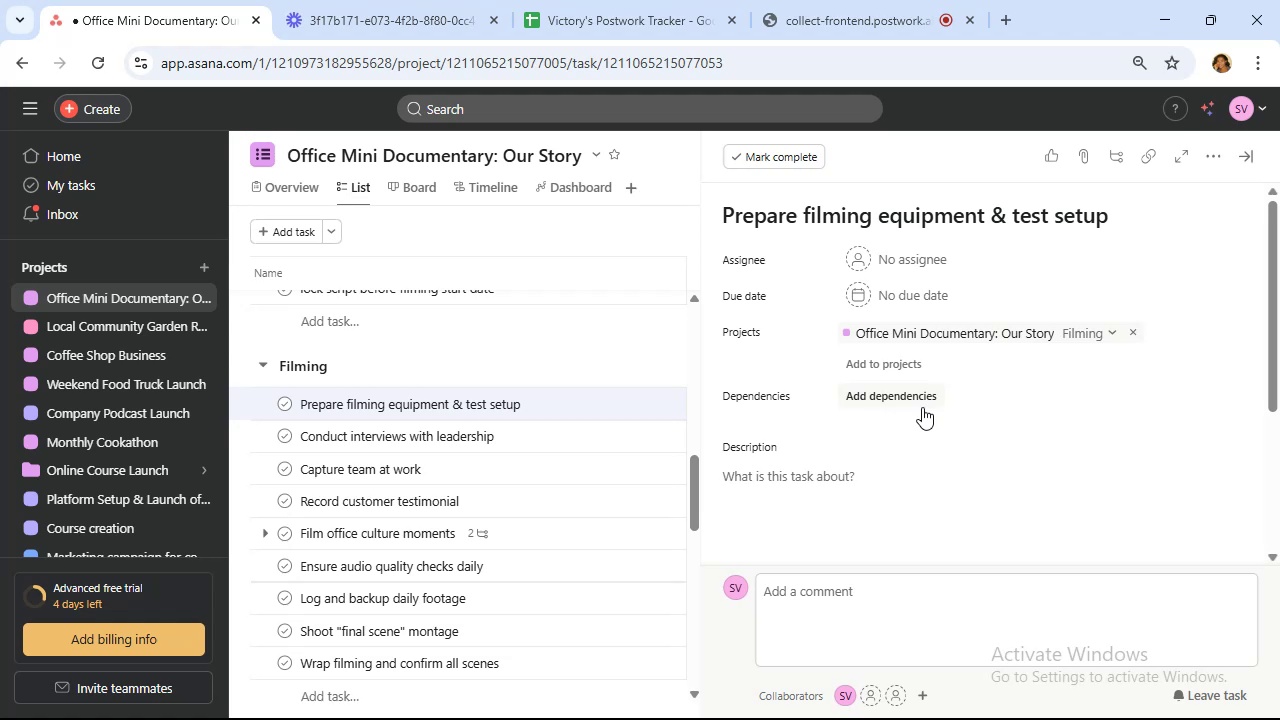 
wait(5.43)
 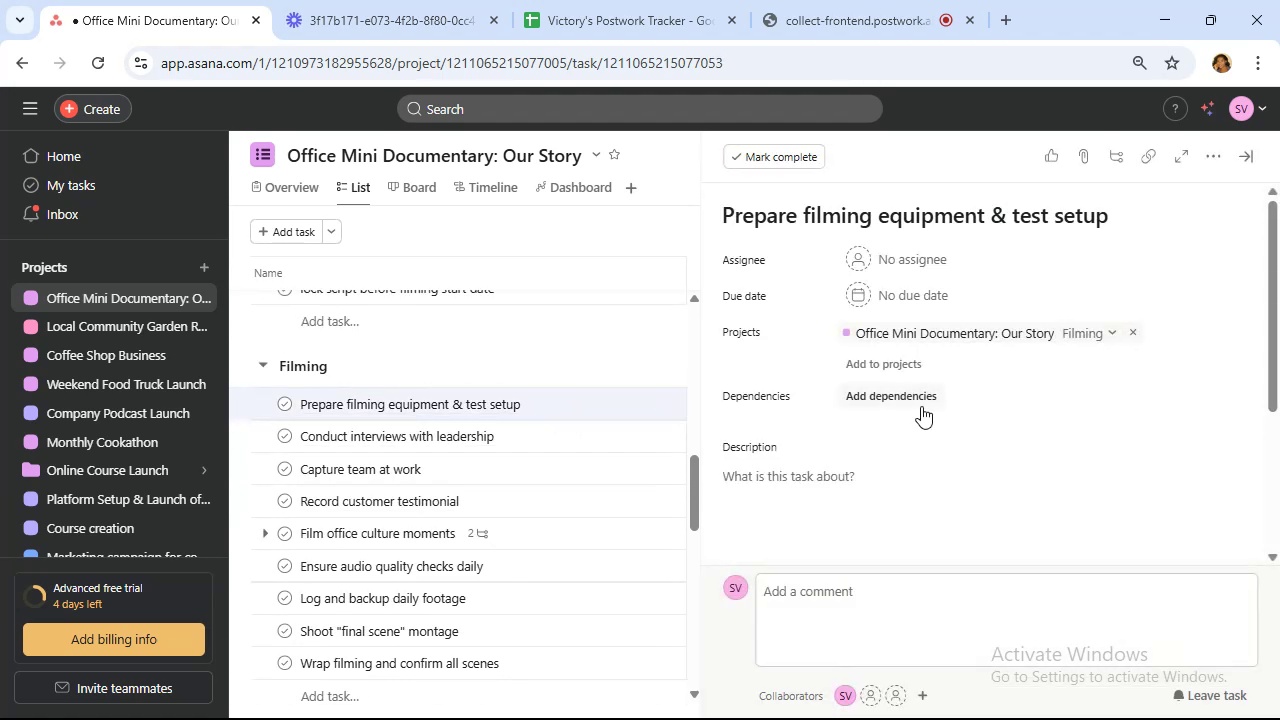 
left_click([917, 391])
 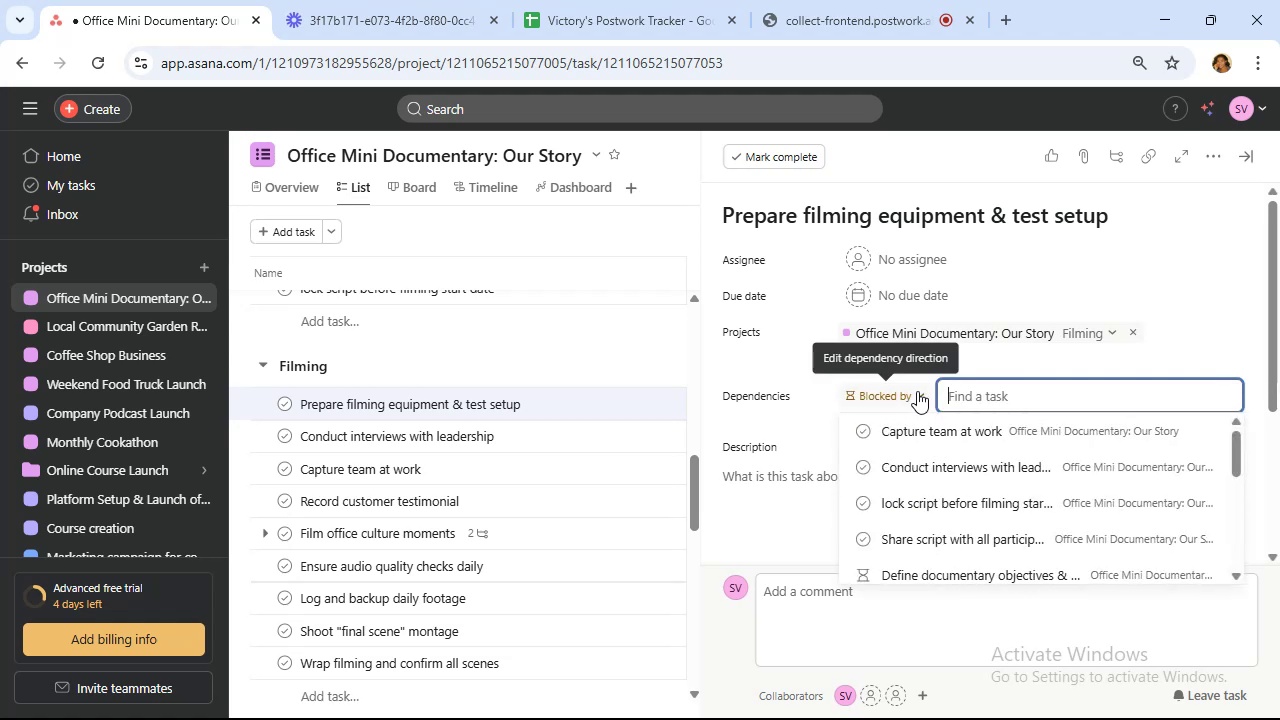 
left_click([917, 391])
 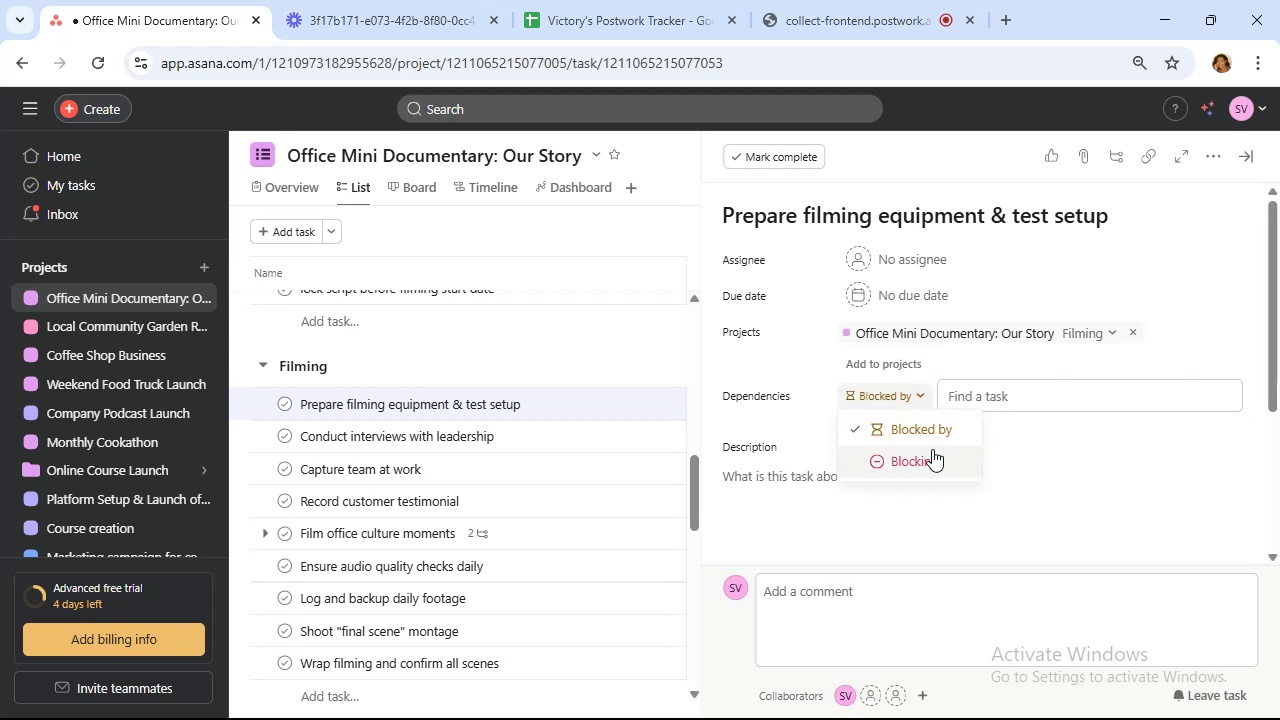 
left_click([934, 456])
 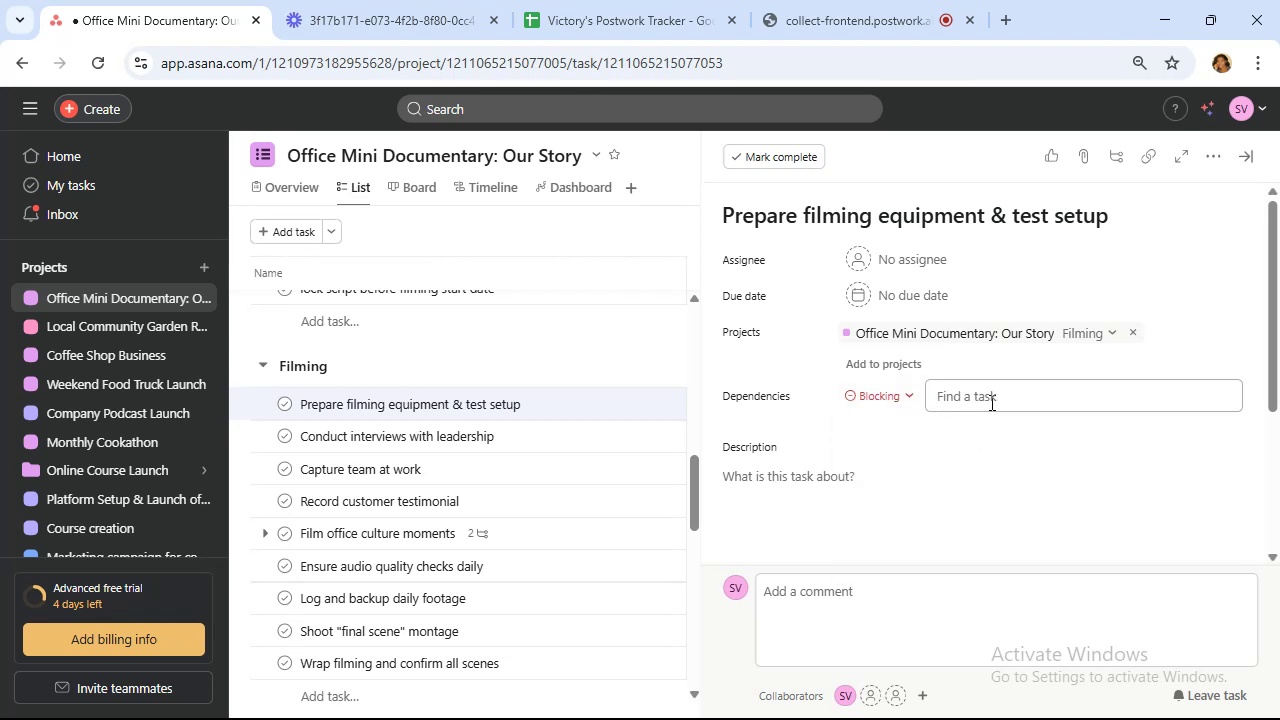 
left_click([990, 402])
 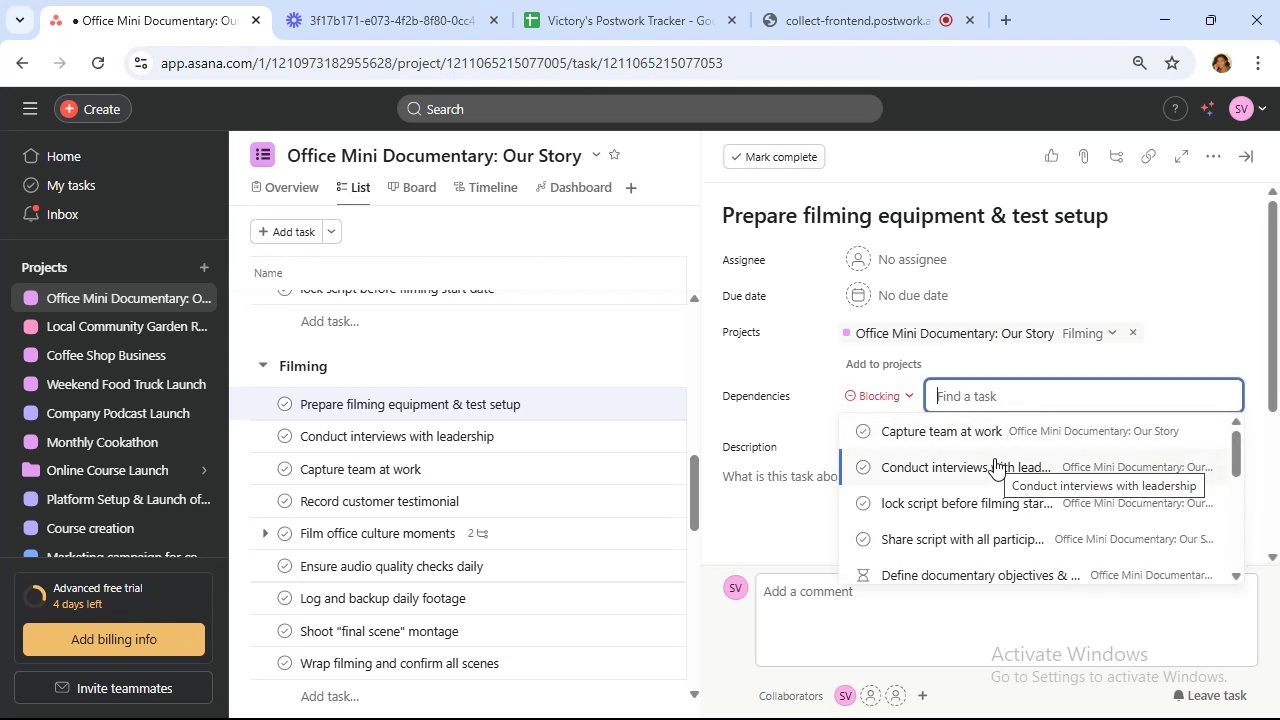 
left_click([994, 458])
 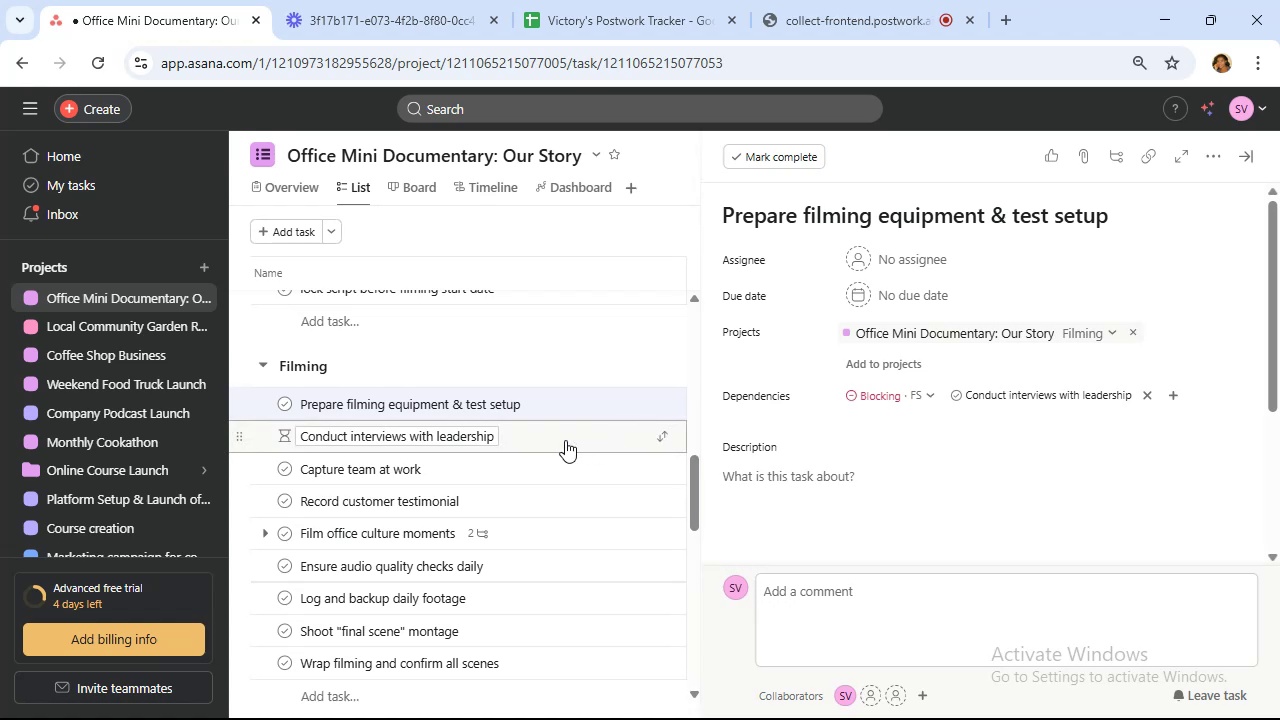 
left_click([565, 440])
 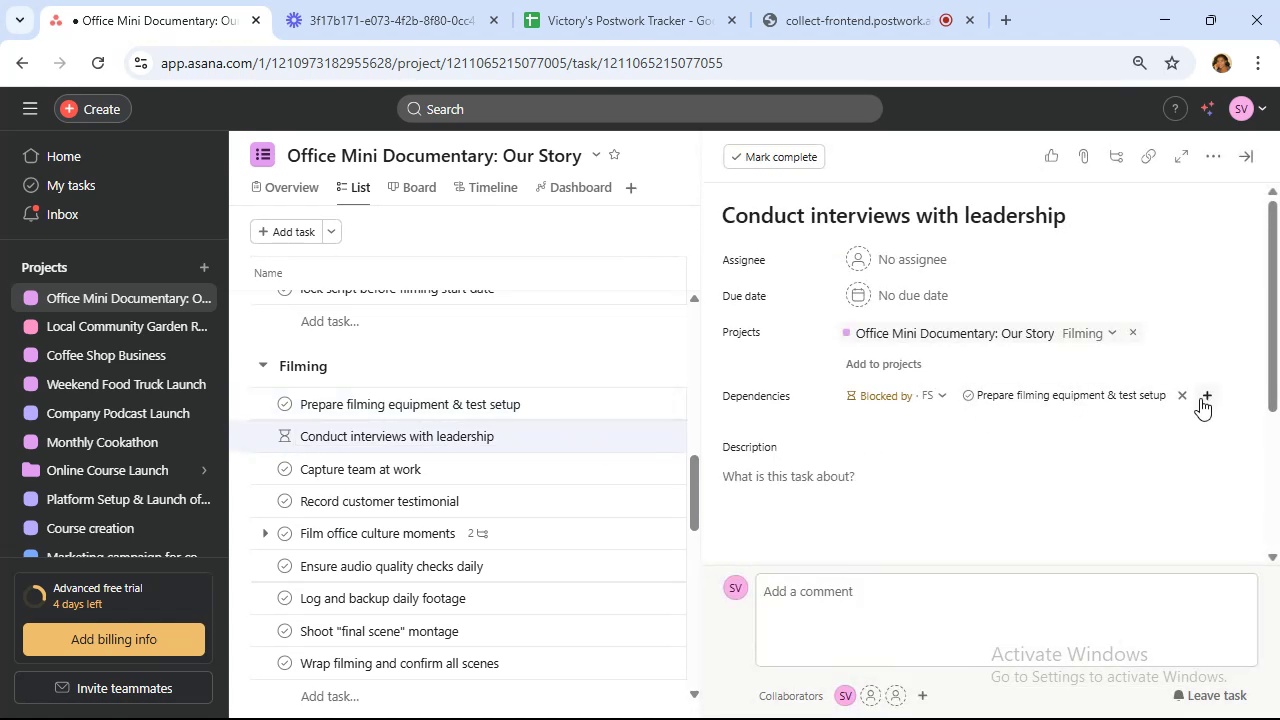 
left_click([1202, 397])
 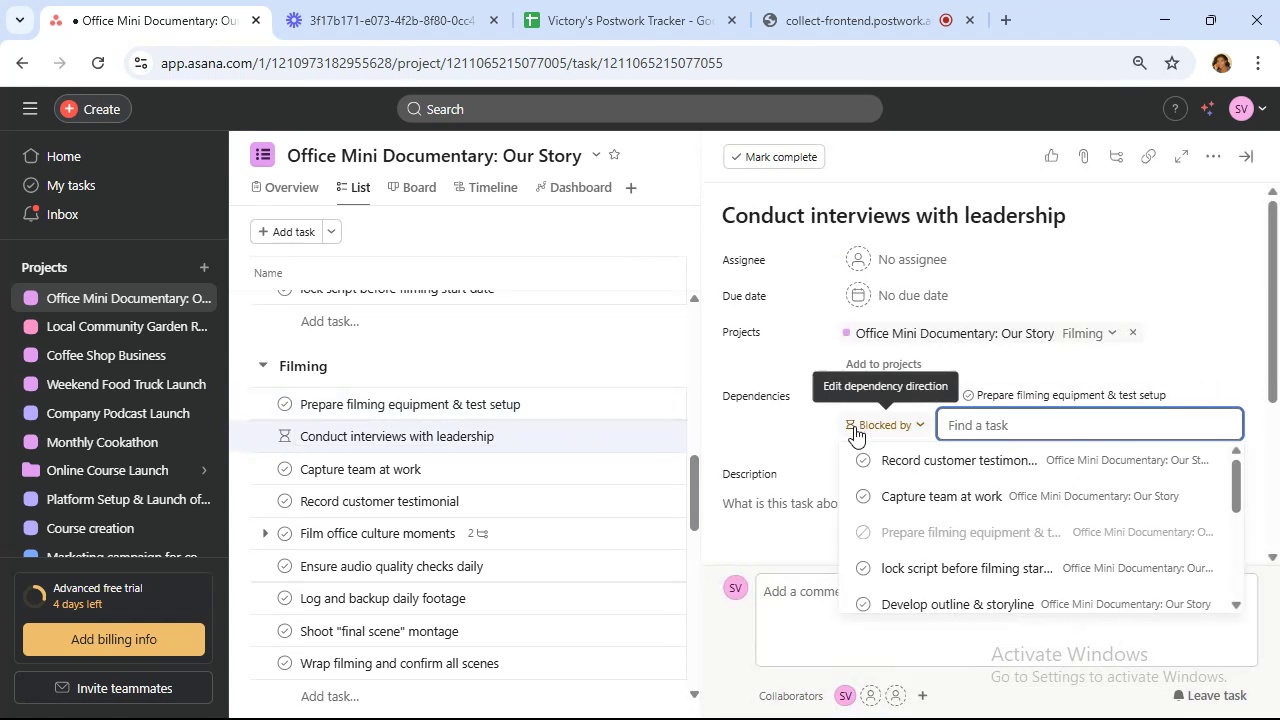 
left_click([854, 426])
 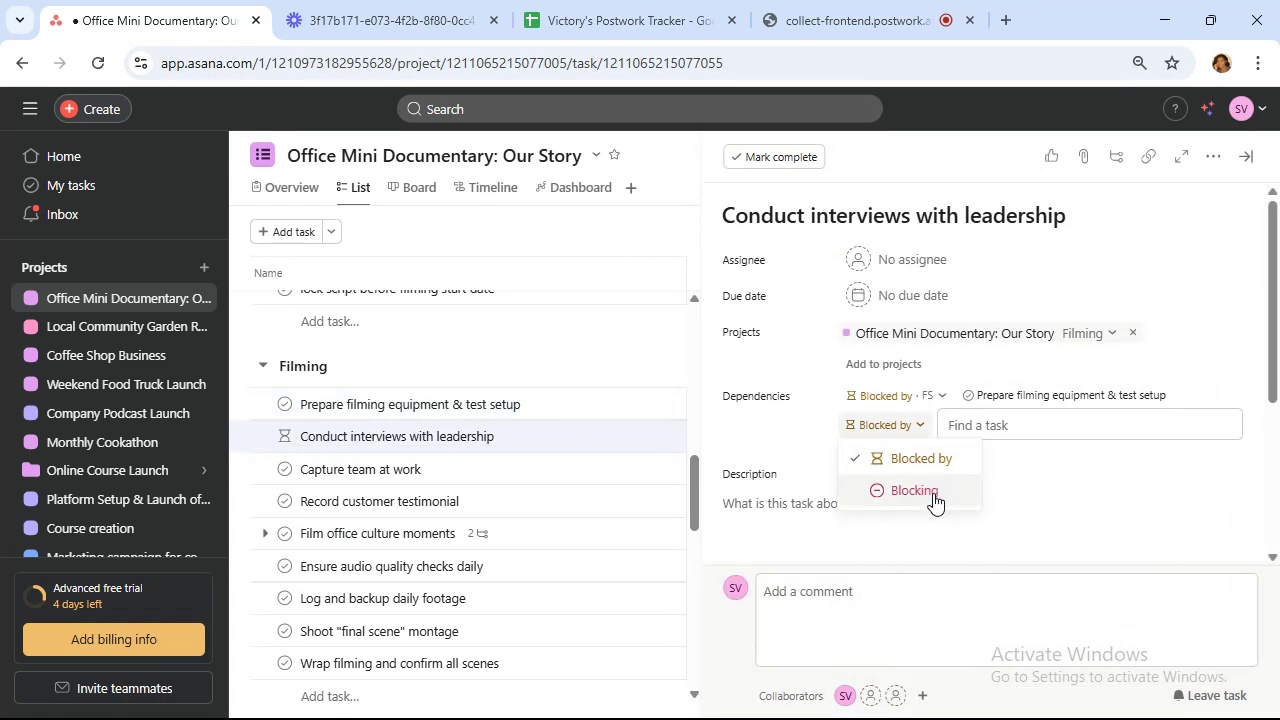 
left_click([933, 492])
 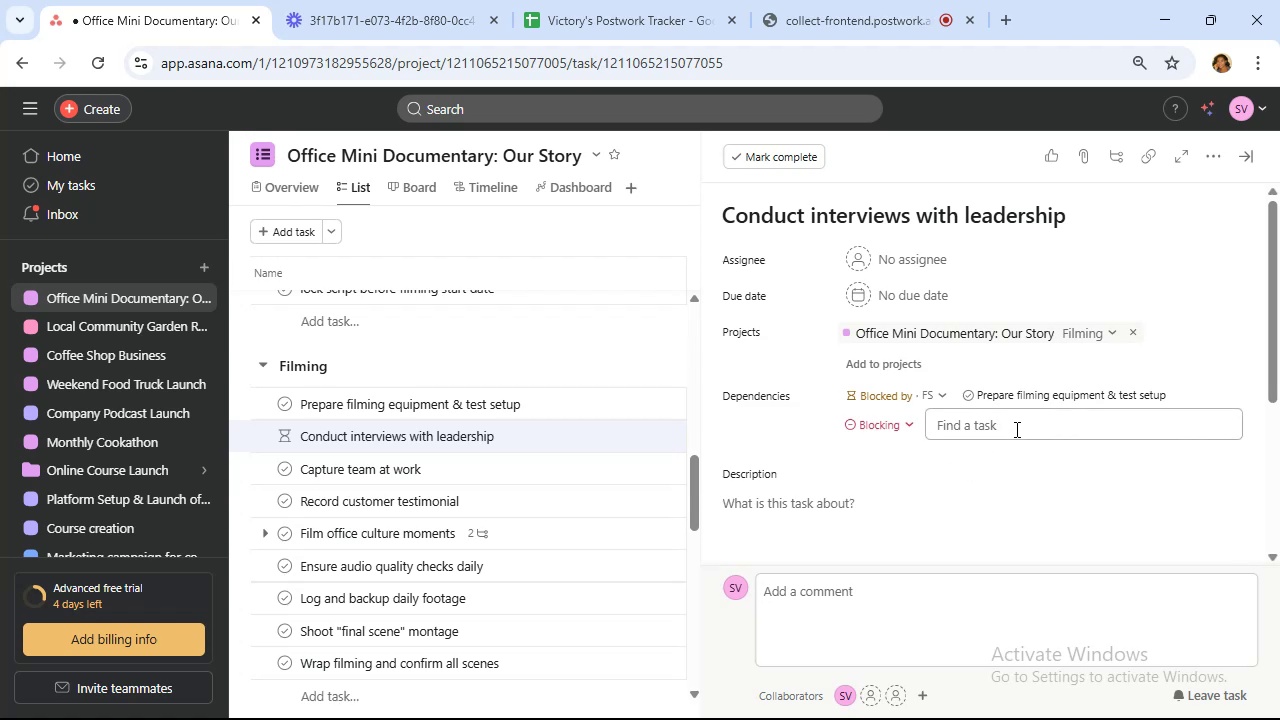 
wait(5.12)
 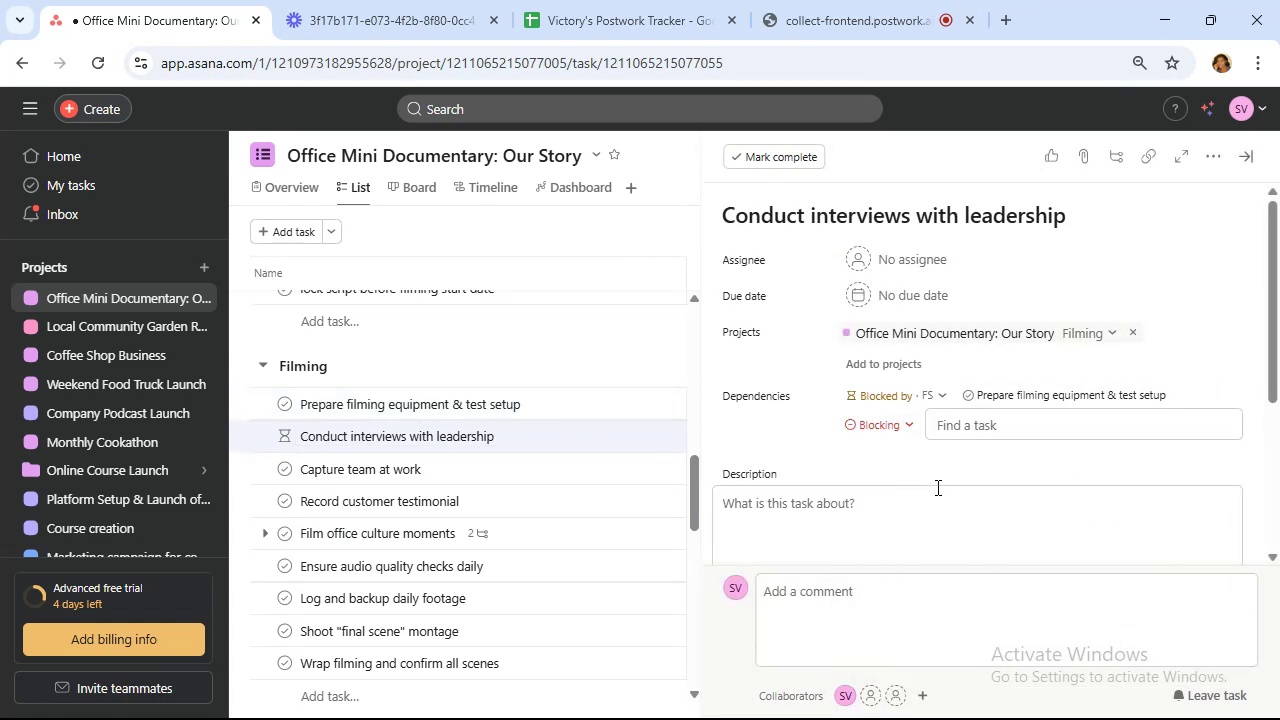 
left_click([1015, 429])
 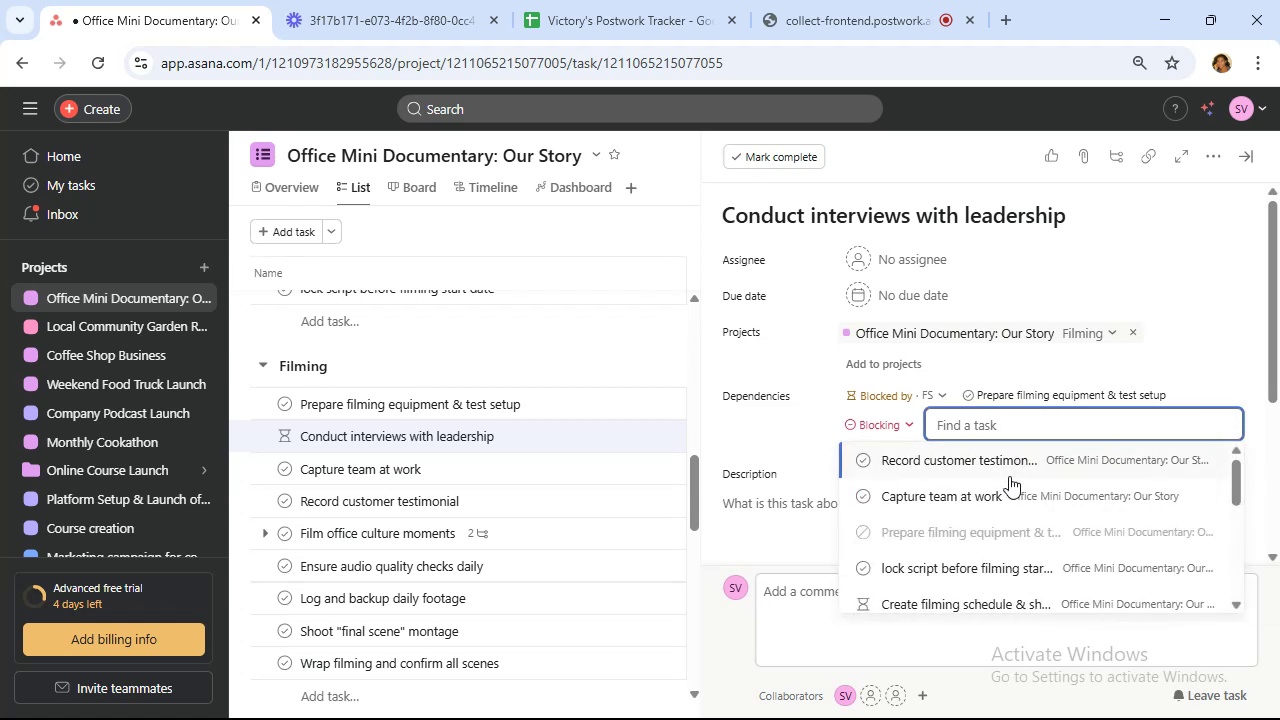 
left_click([1007, 481])
 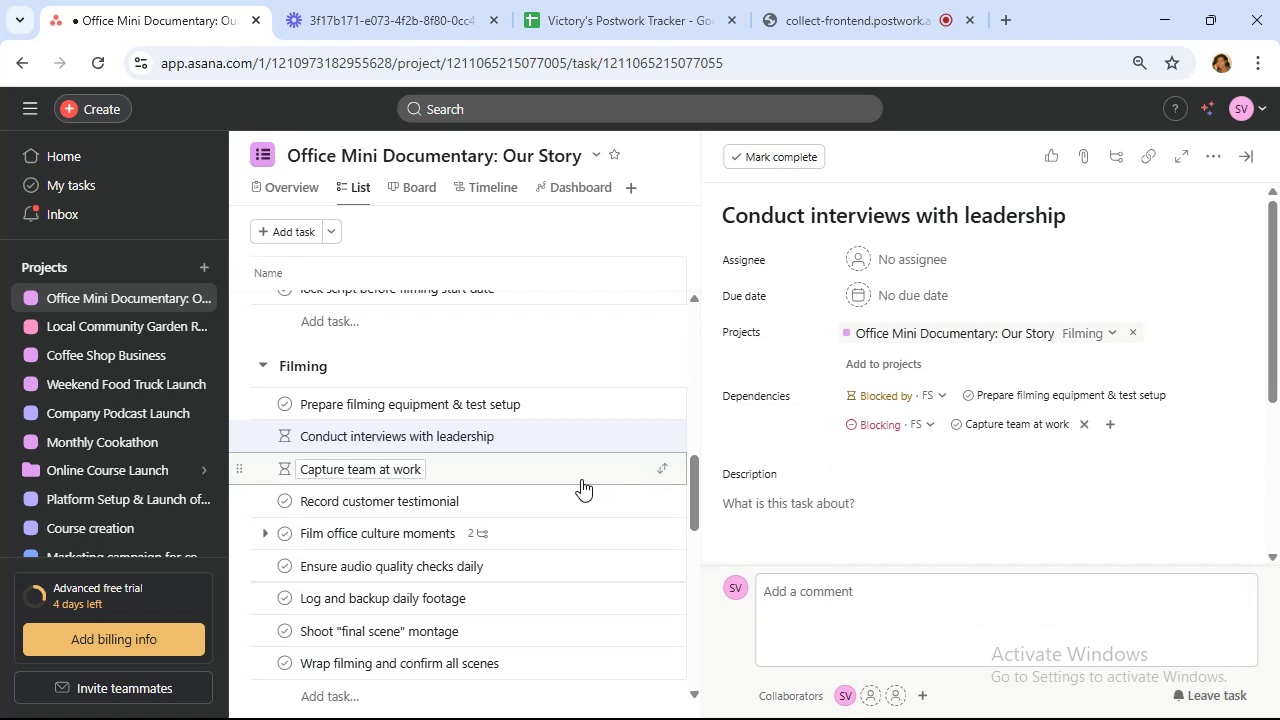 
left_click([581, 479])
 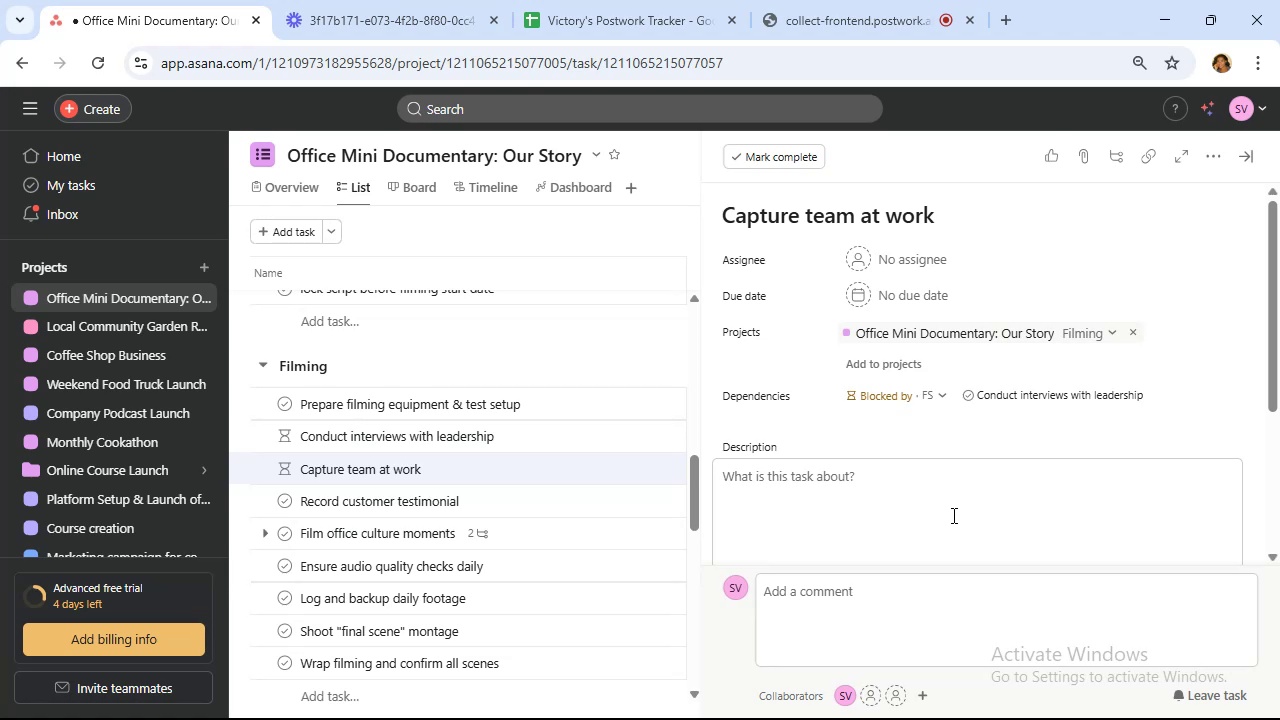 
wait(11.22)
 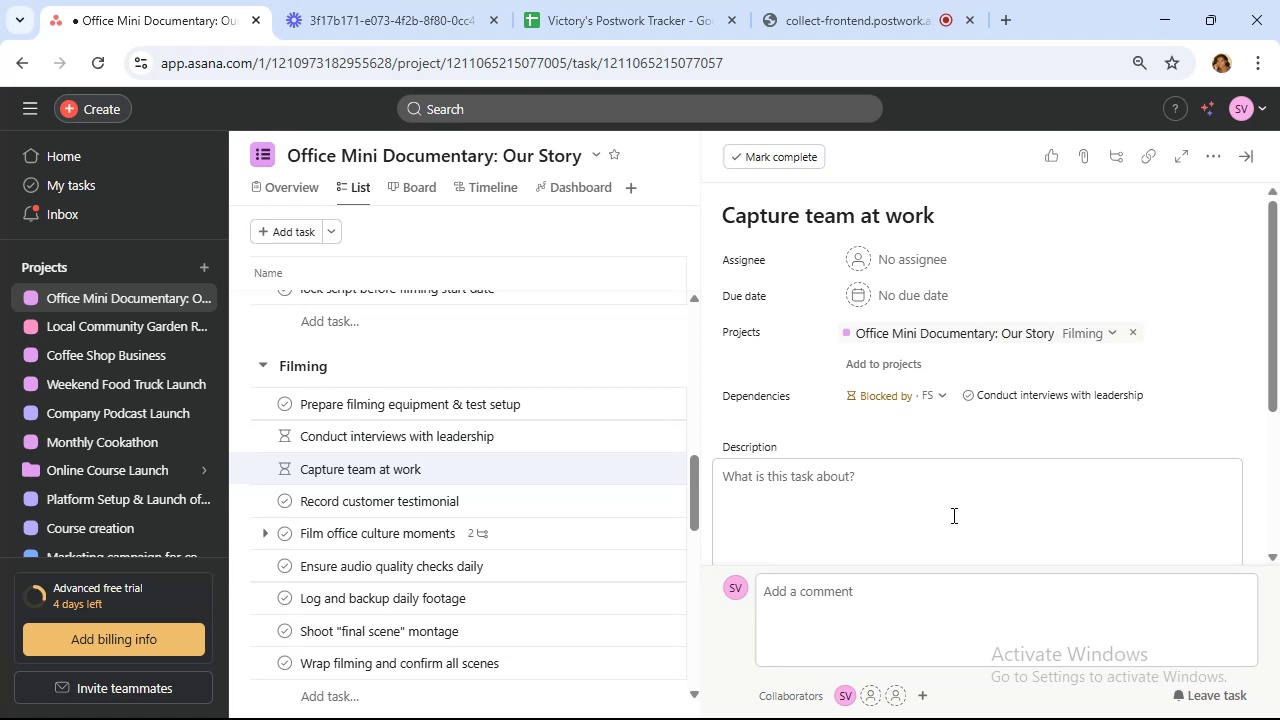 
left_click([1183, 394])
 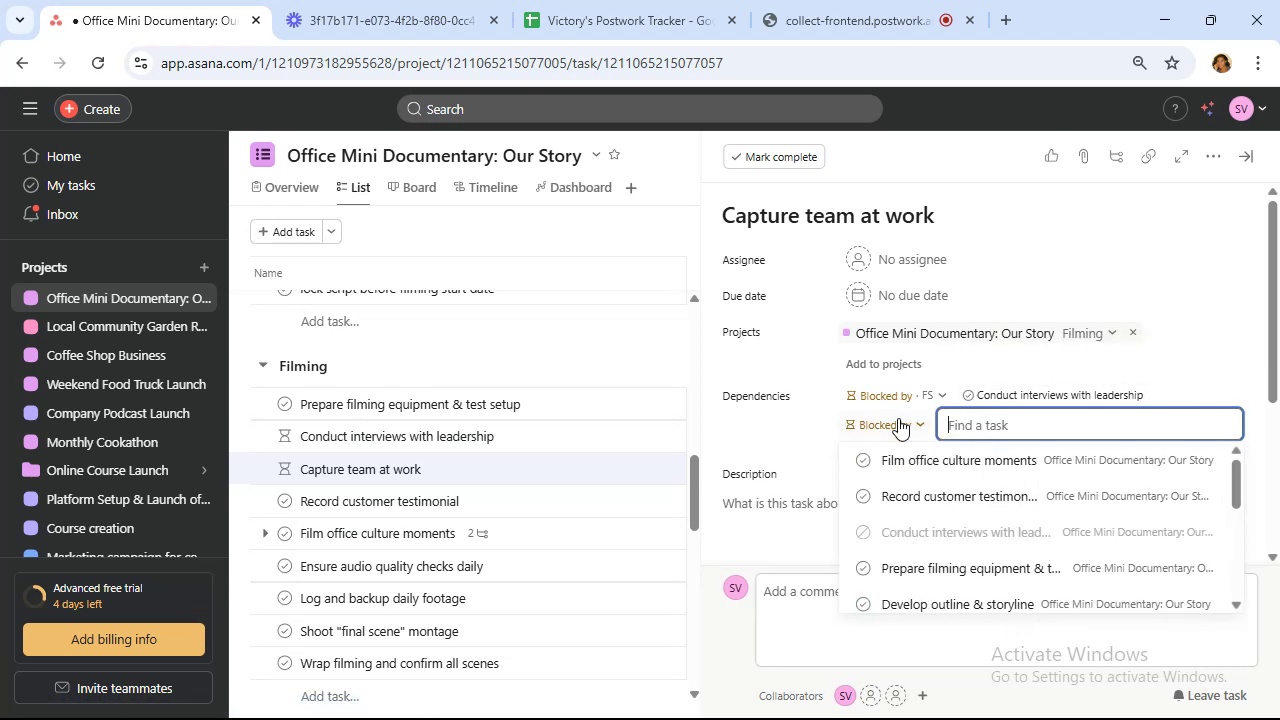 
left_click([888, 420])
 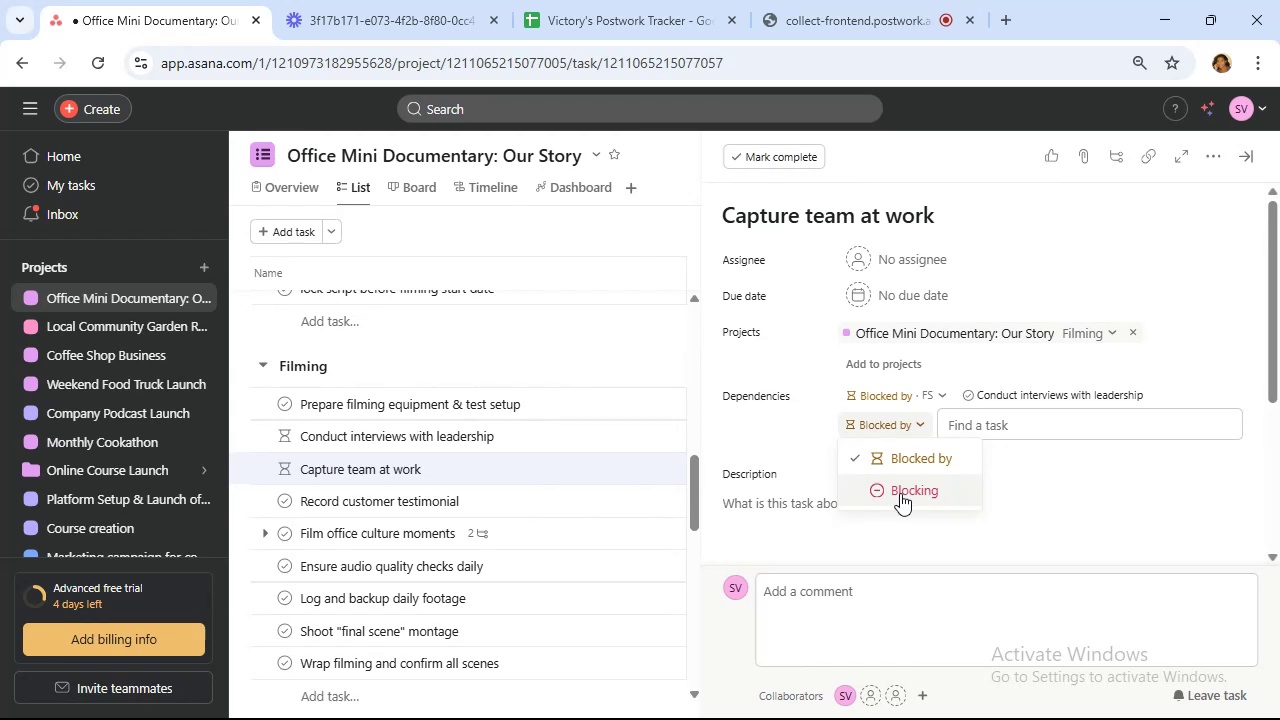 
left_click([900, 493])
 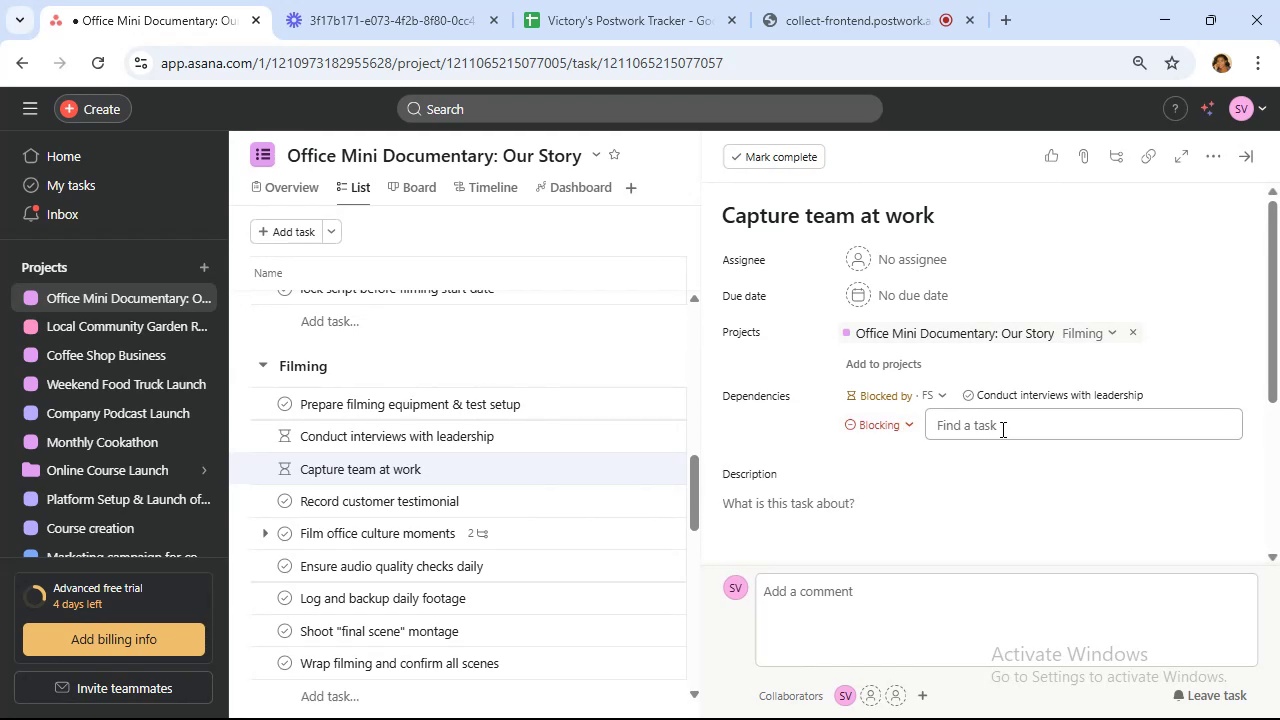 
left_click([1002, 427])
 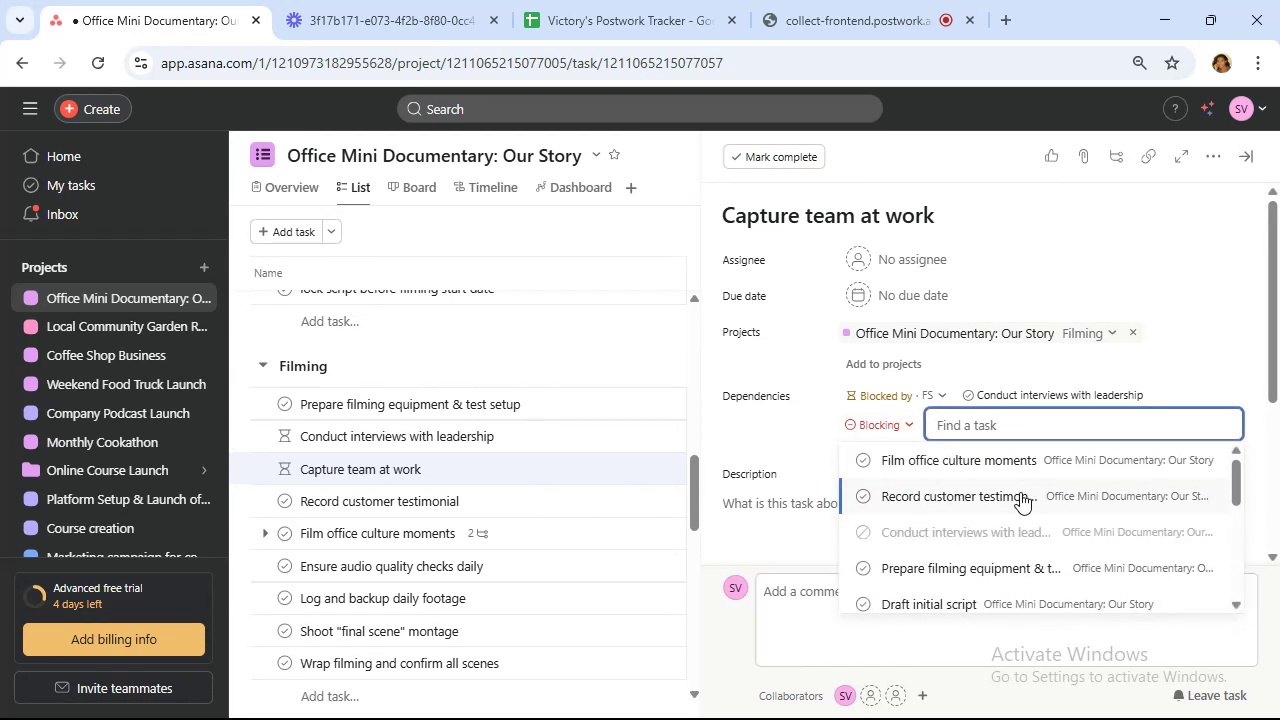 
left_click([1021, 496])
 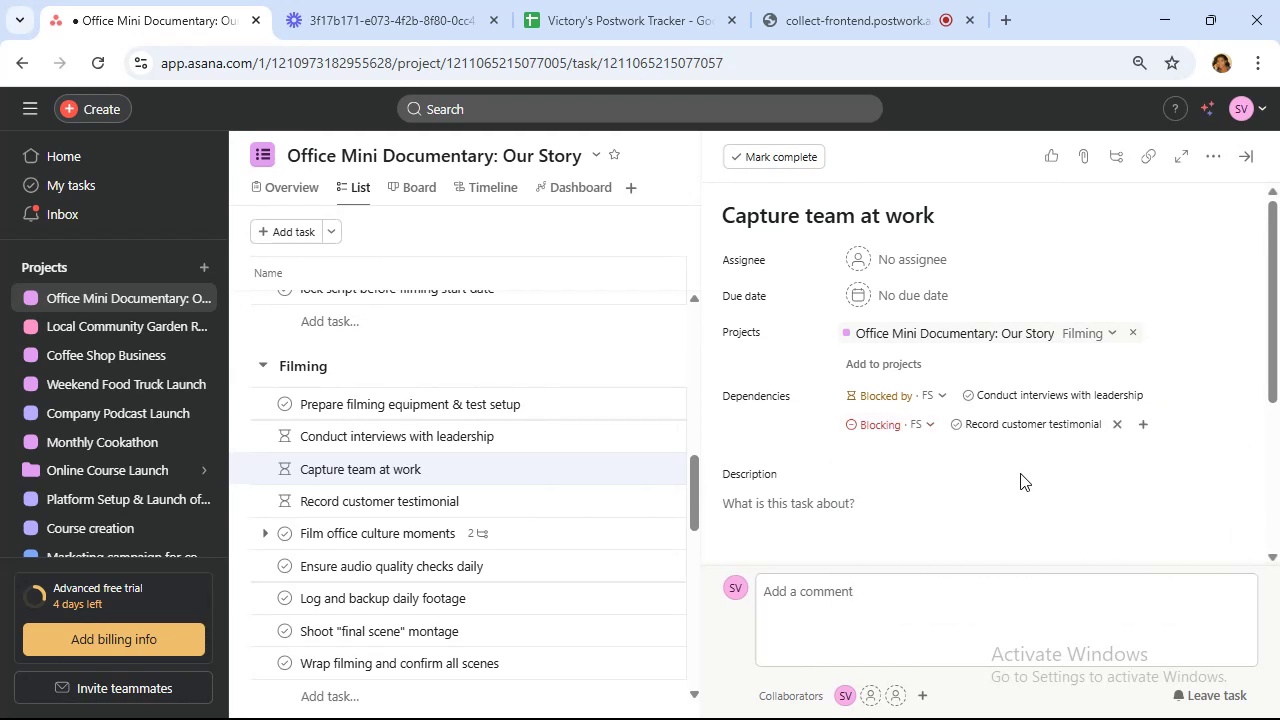 
wait(5.1)
 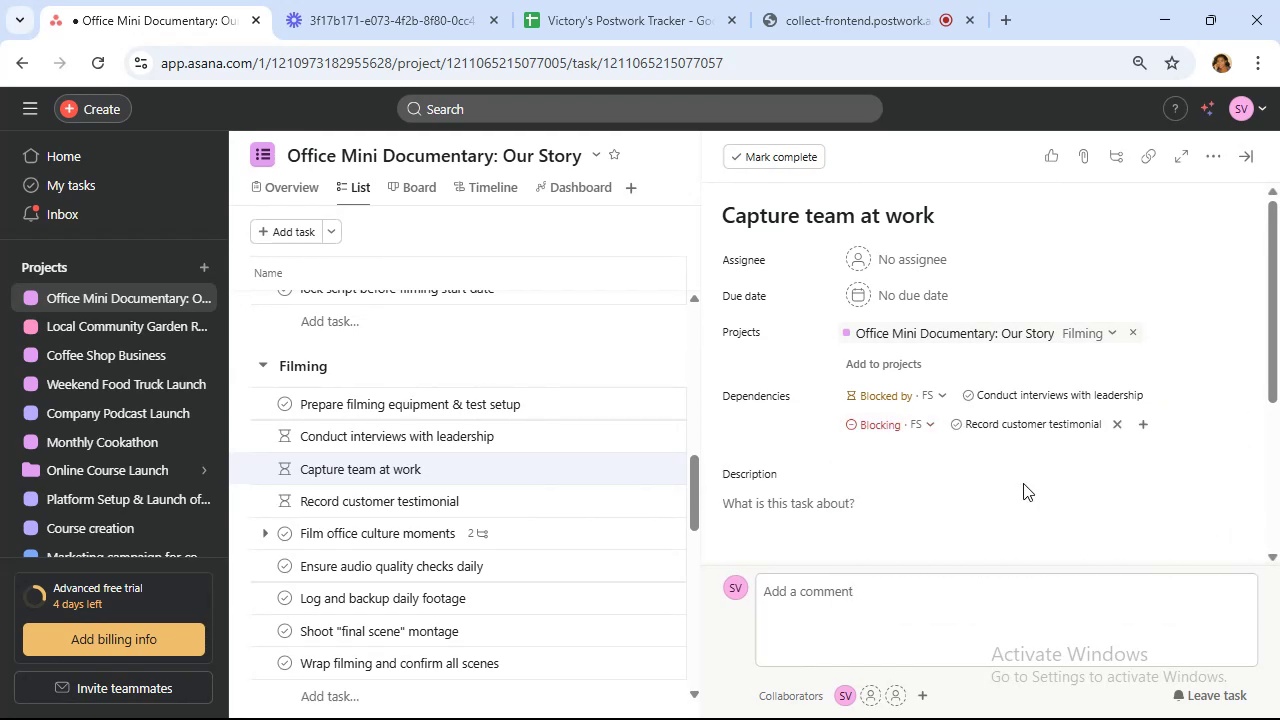 
left_click([563, 506])
 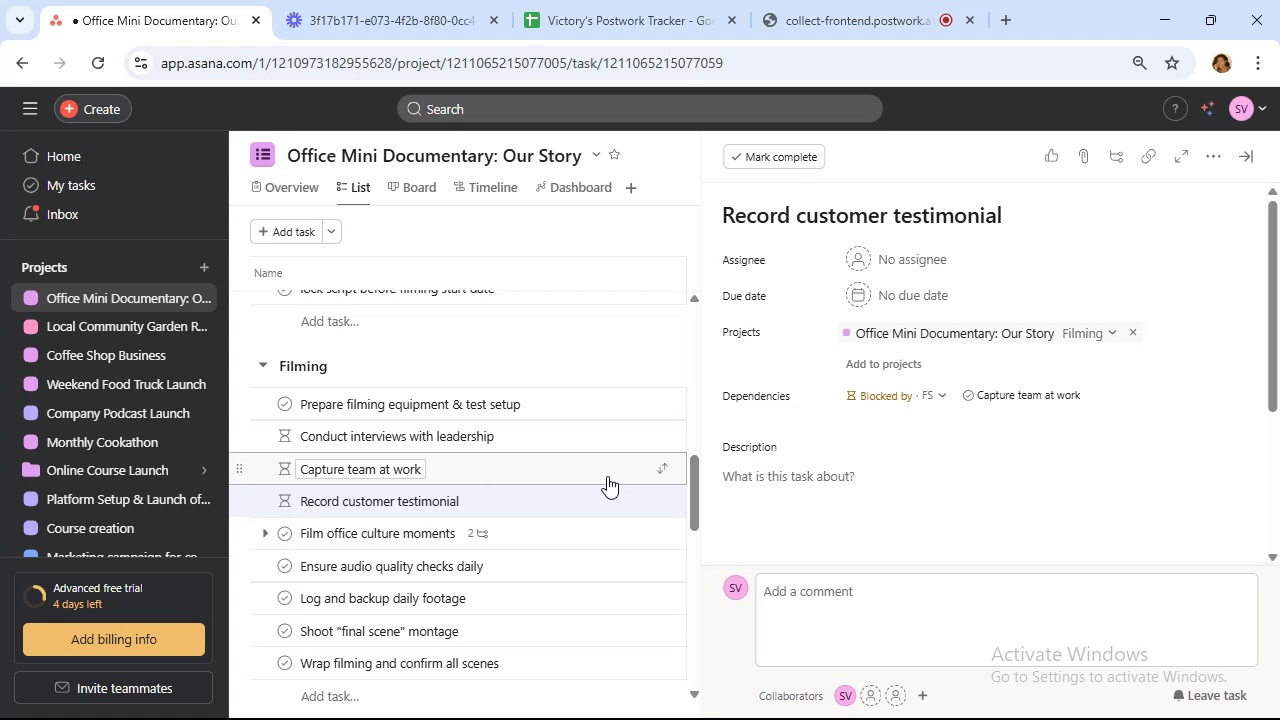 
wait(16.86)
 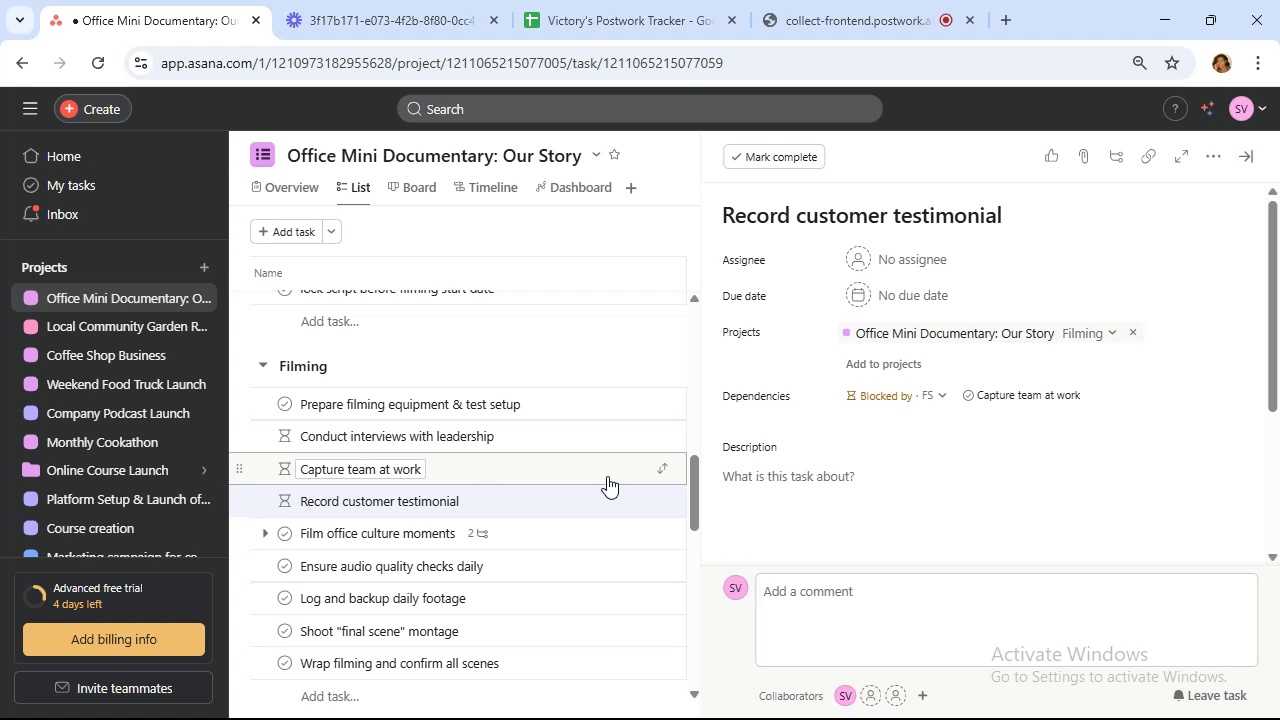 
left_click([1127, 397])
 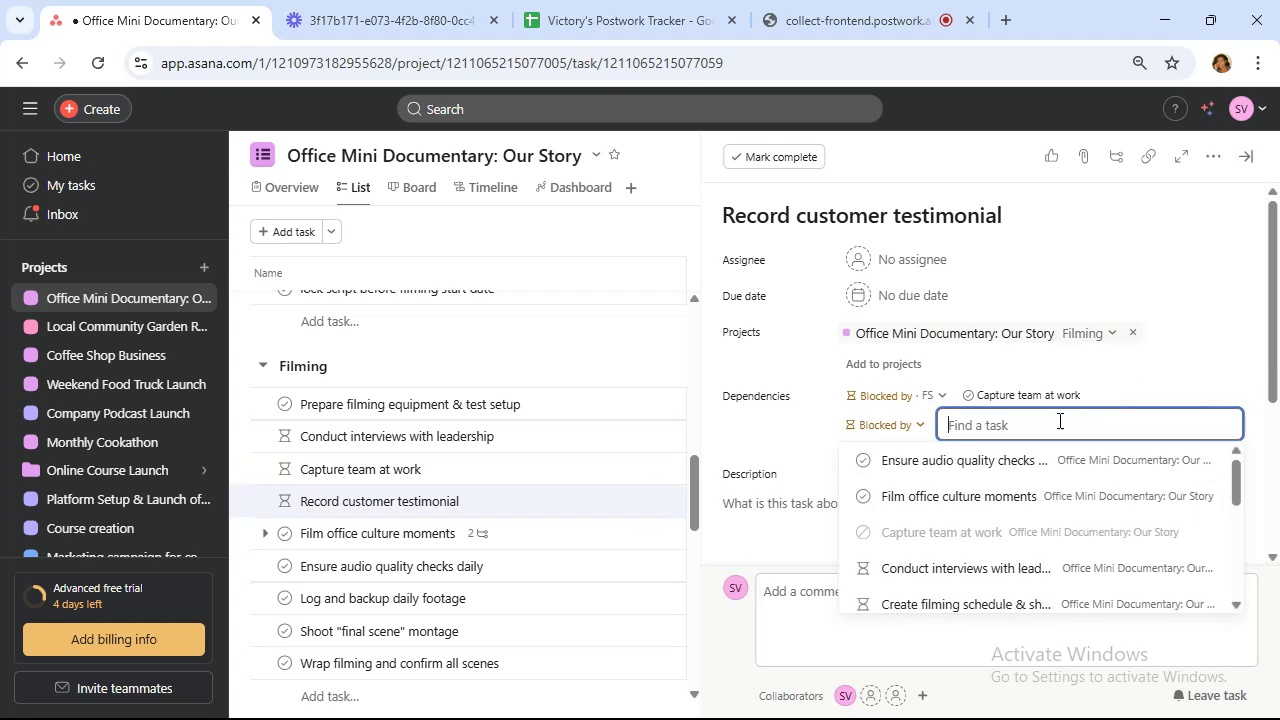 
left_click([904, 434])
 